 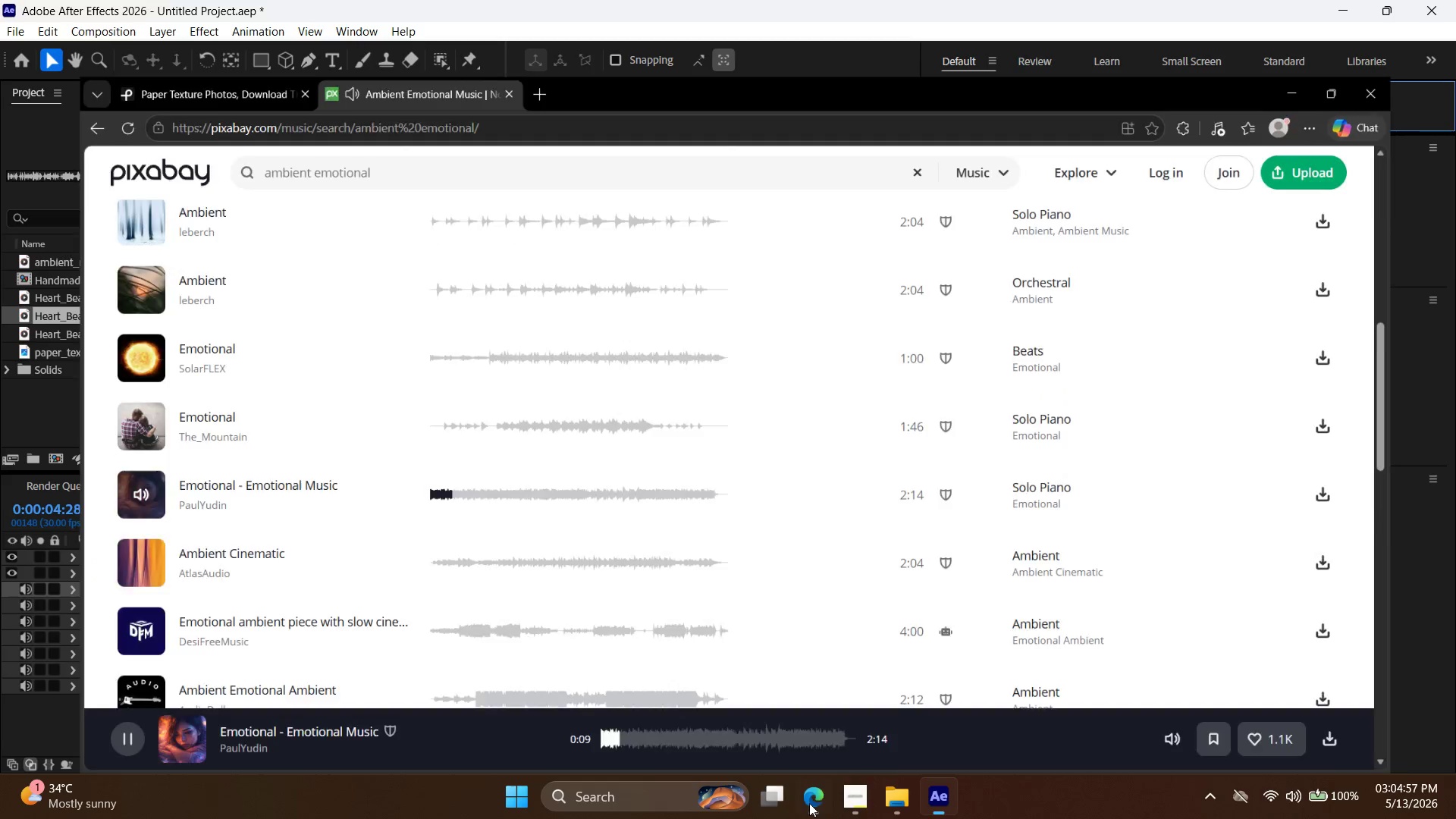 
triple_click([808, 800])
 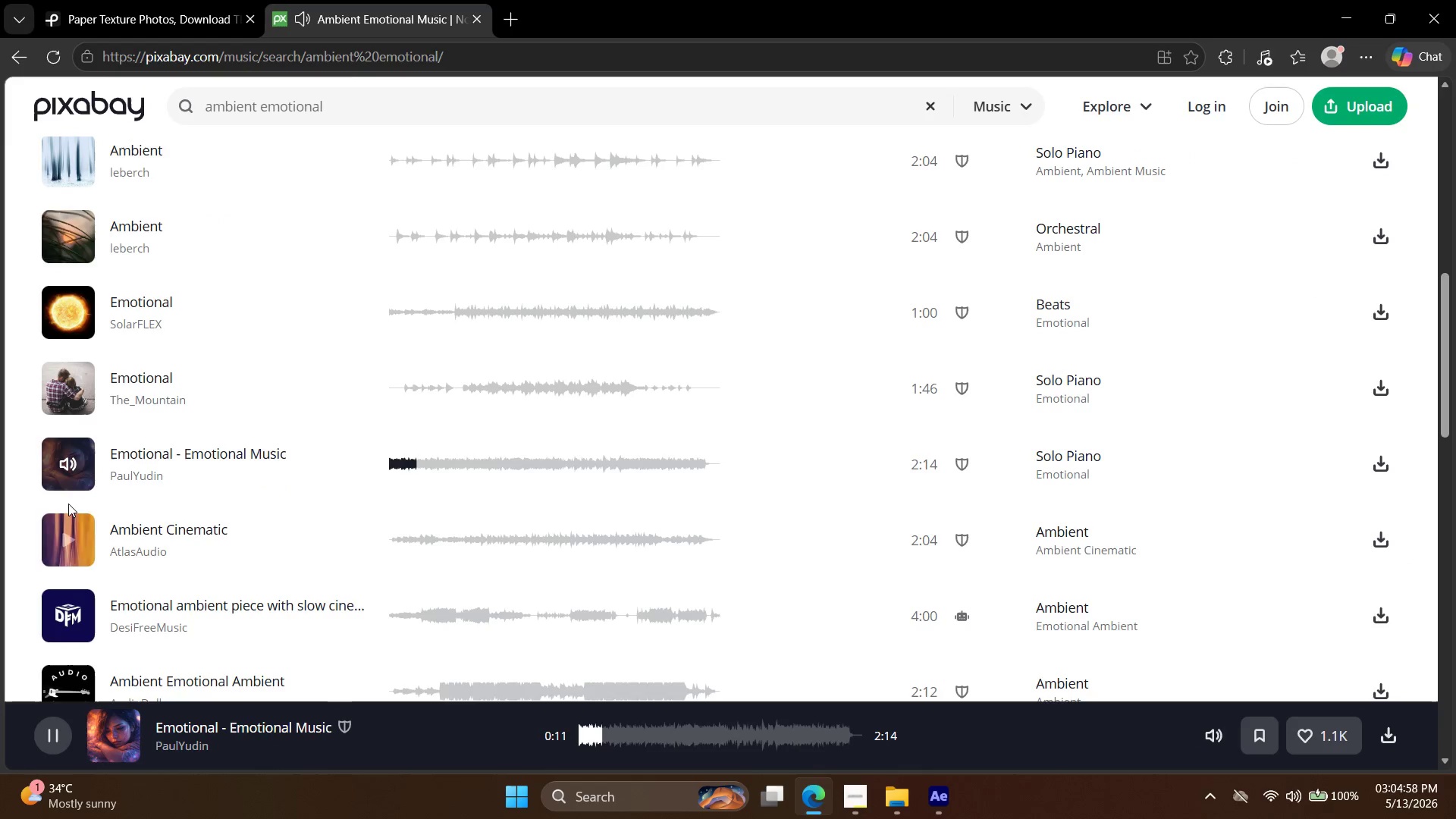 
left_click([79, 538])
 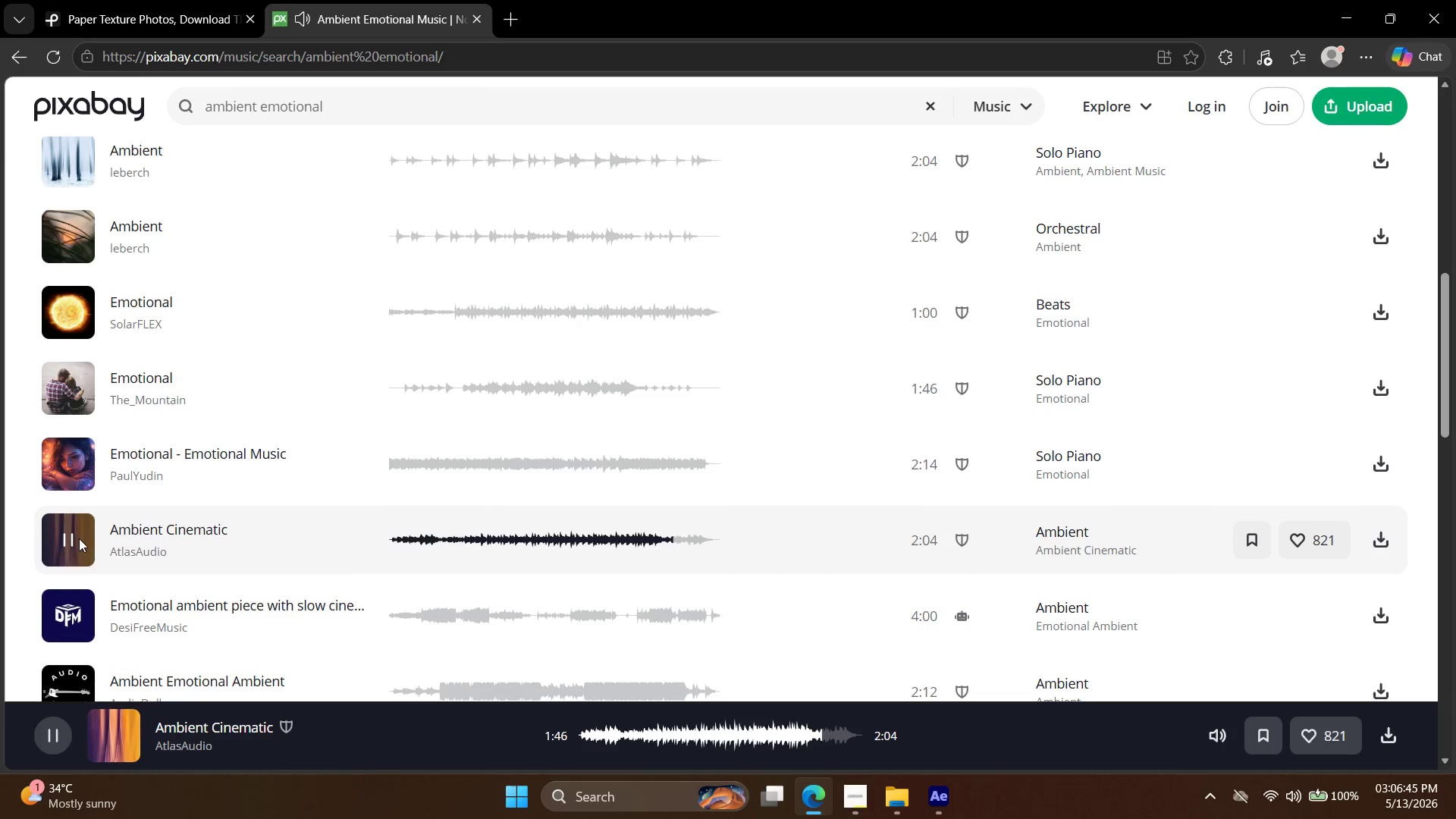 
wait(111.69)
 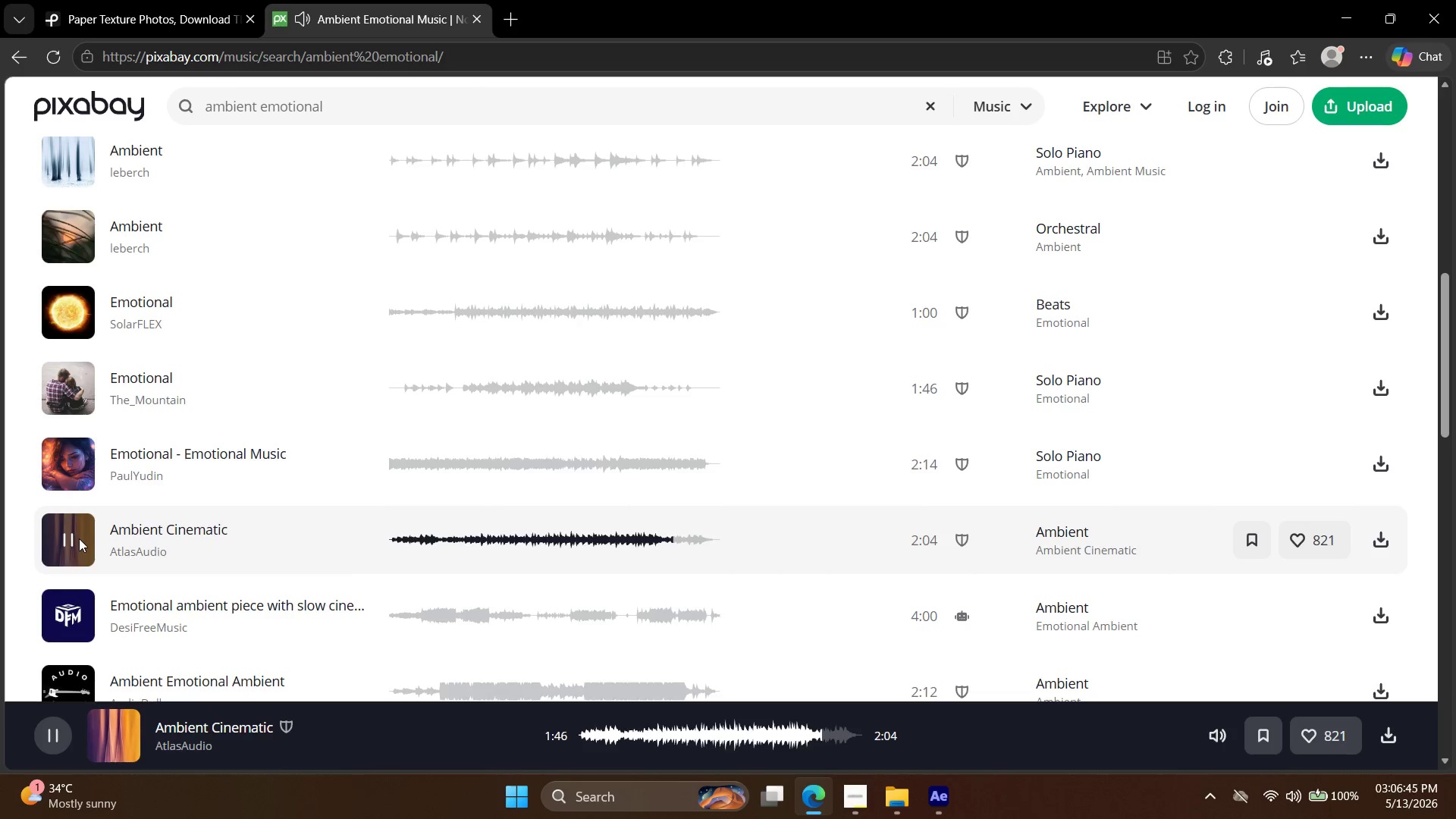 
left_click([73, 446])
 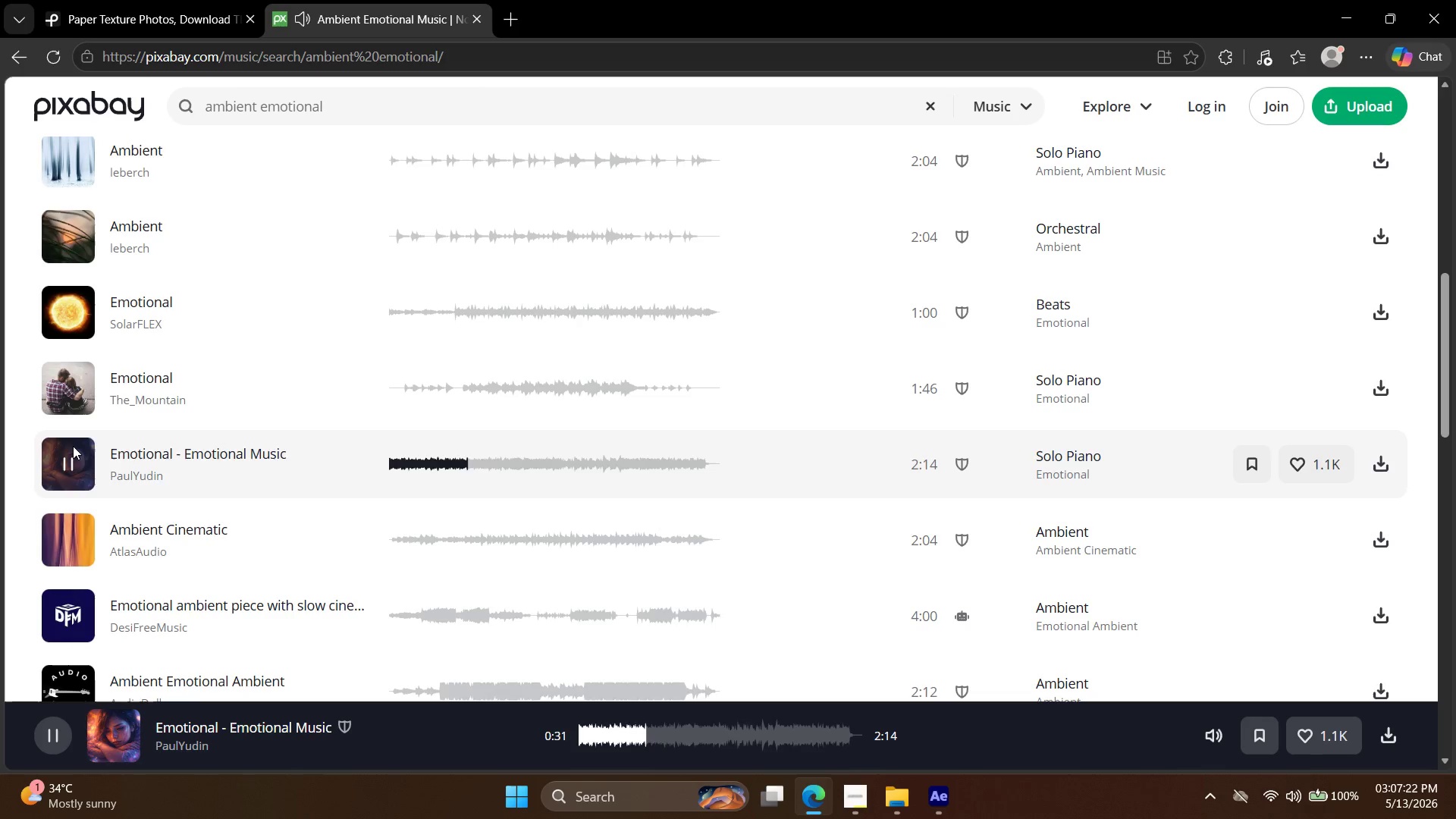 
wait(37.44)
 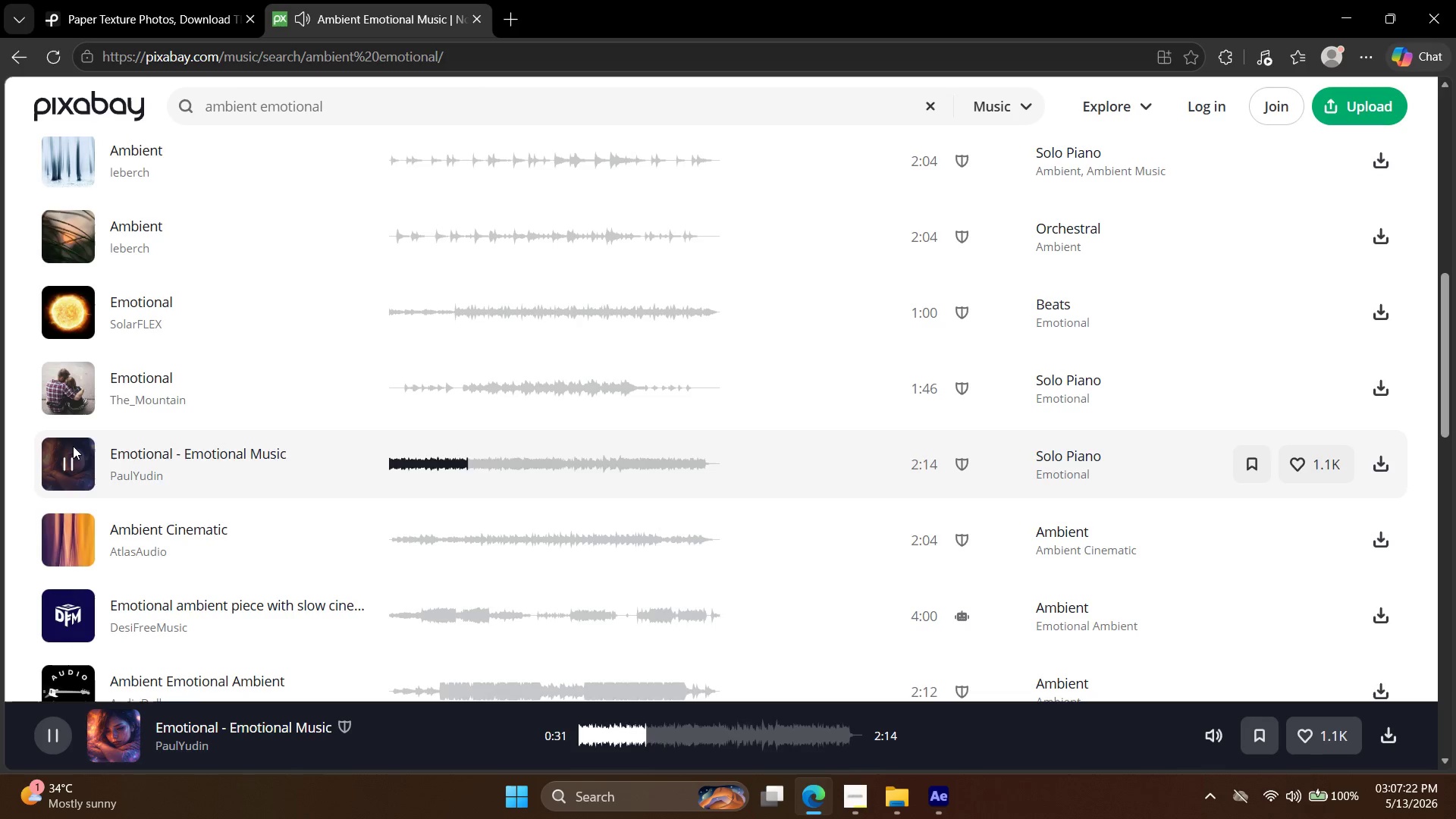 
scroll: coordinate [350, 409], scroll_direction: down, amount: 1.0
 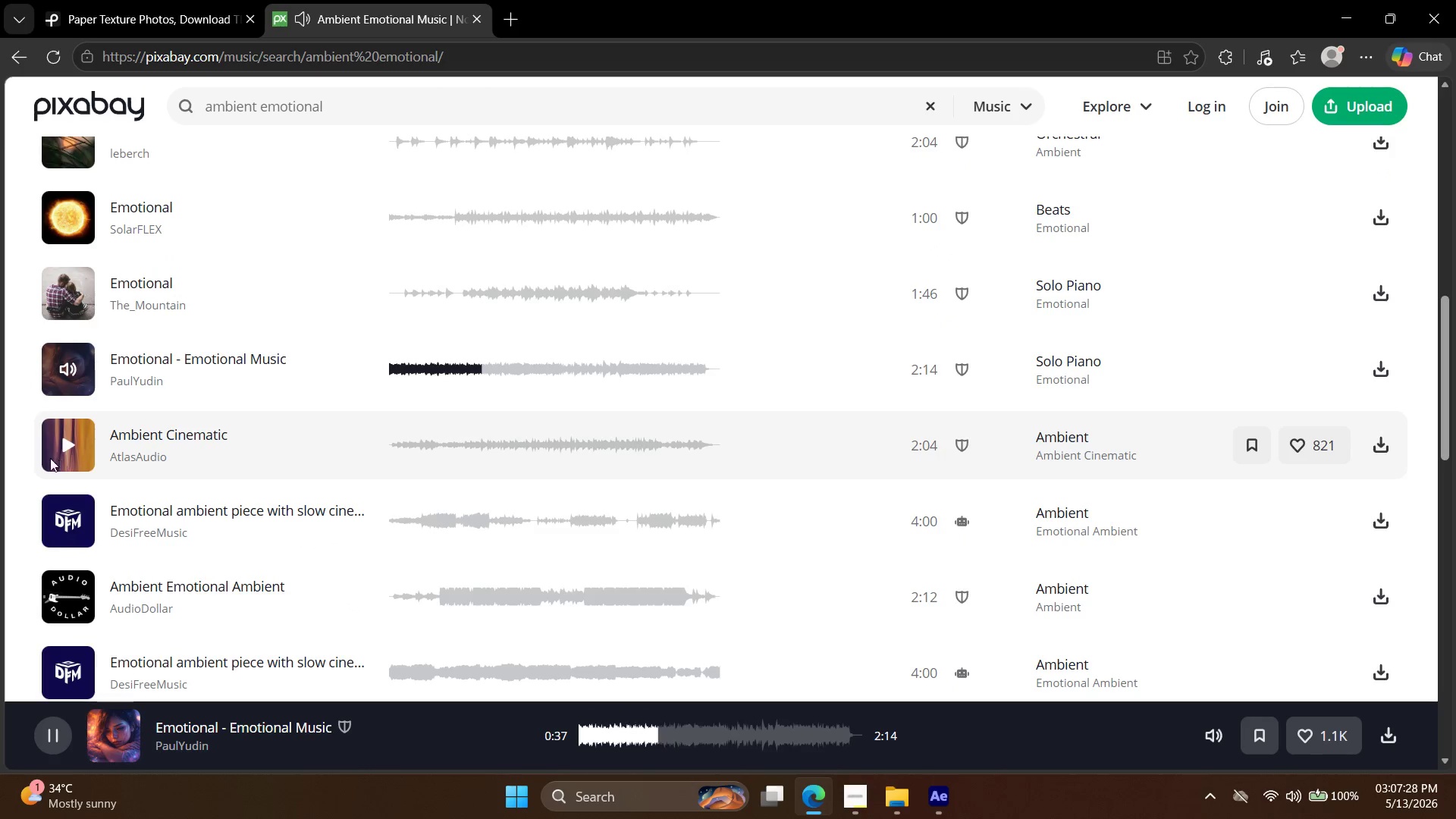 
left_click([61, 444])
 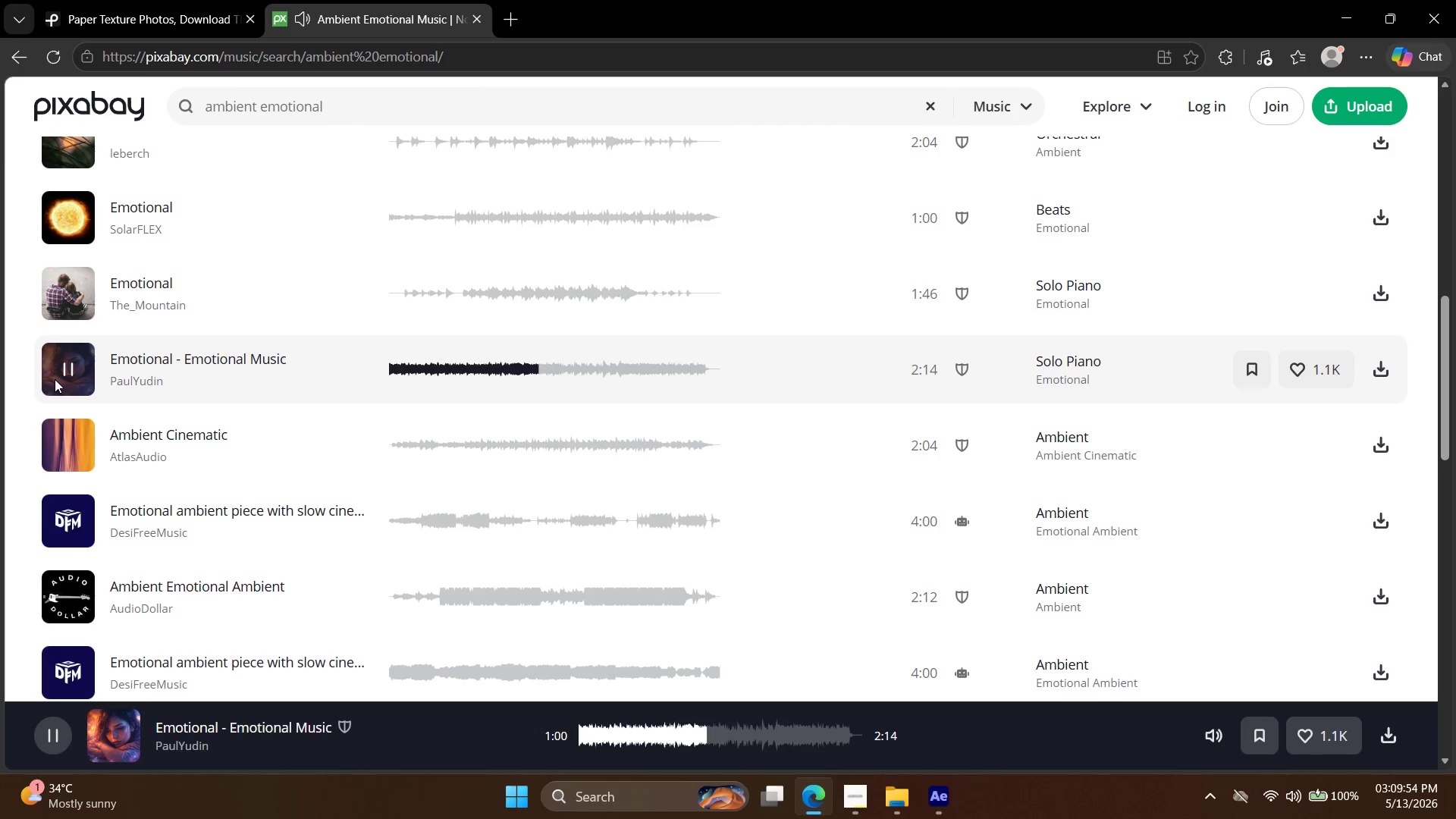 
wait(151.02)
 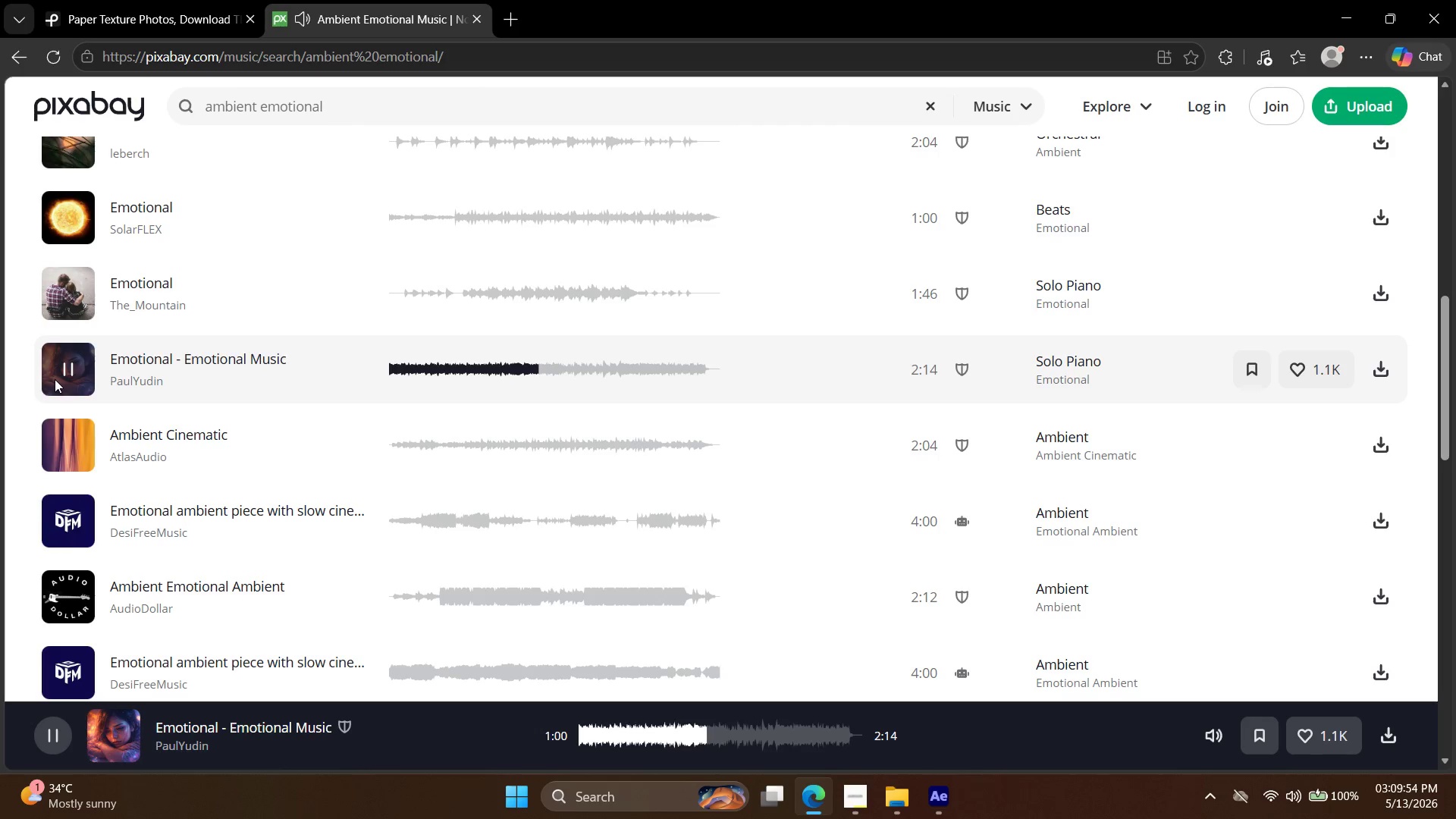 
left_click([76, 526])
 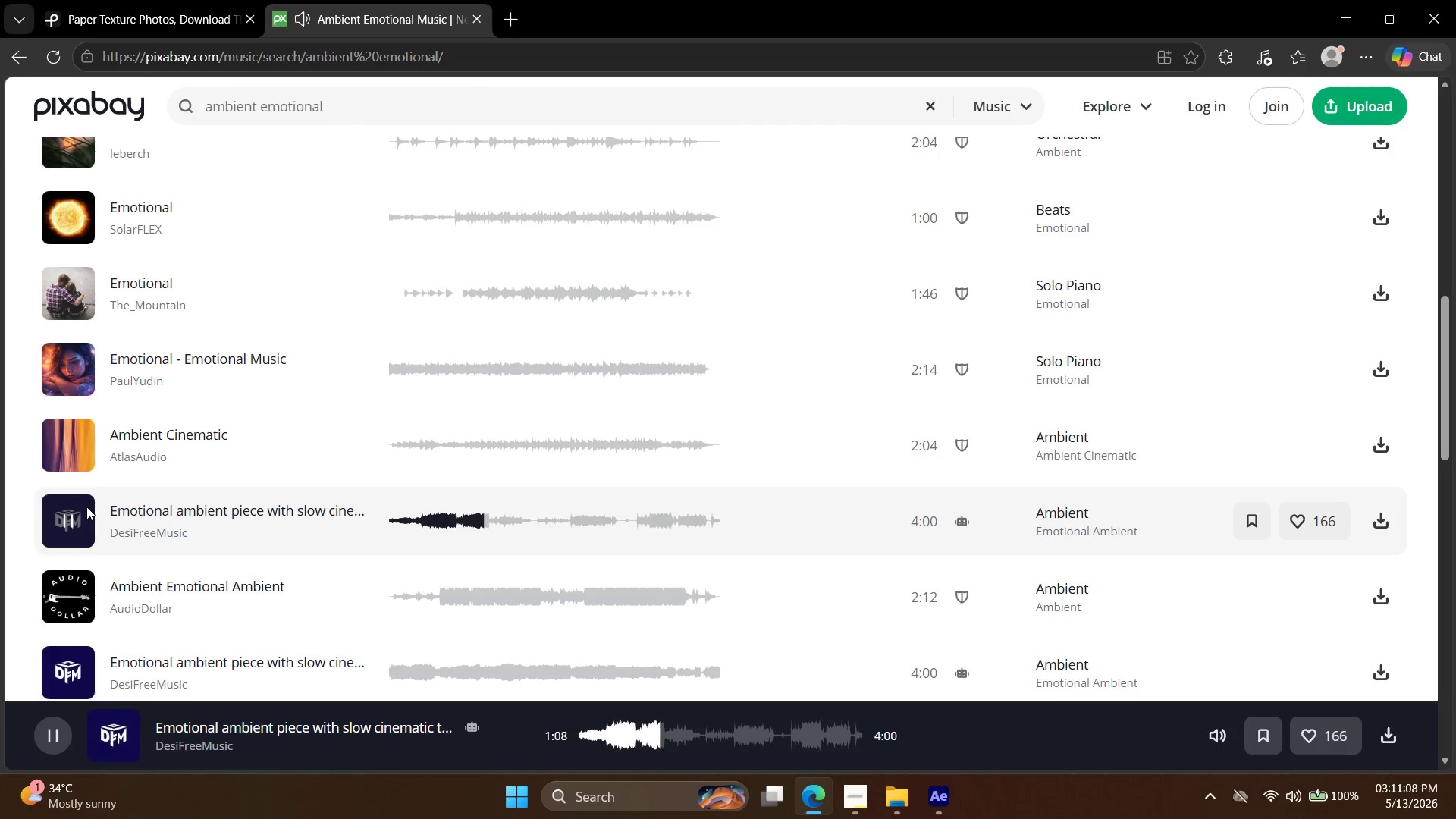 
wait(74.33)
 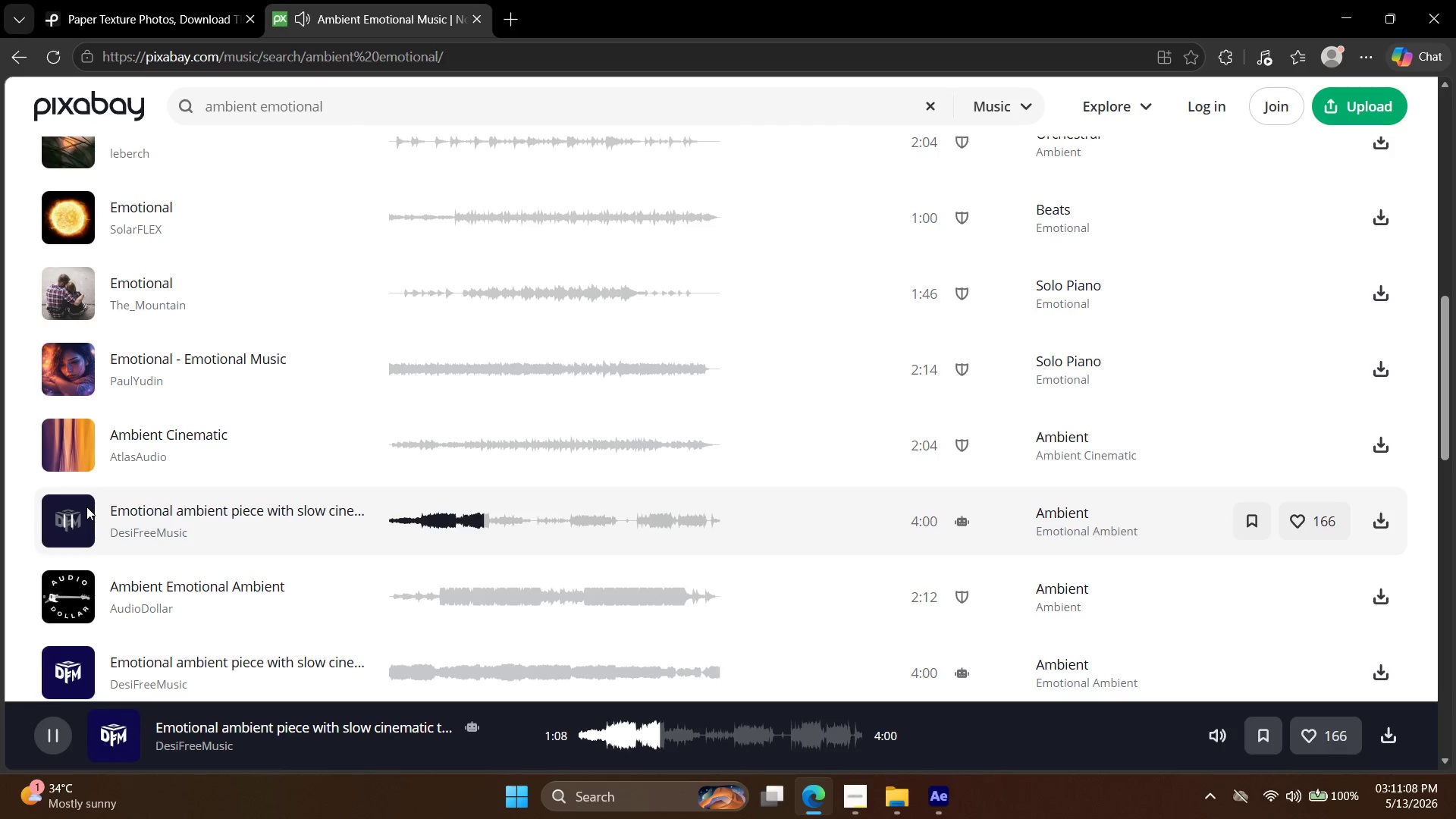 
scroll: coordinate [63, 485], scroll_direction: down, amount: 3.0
 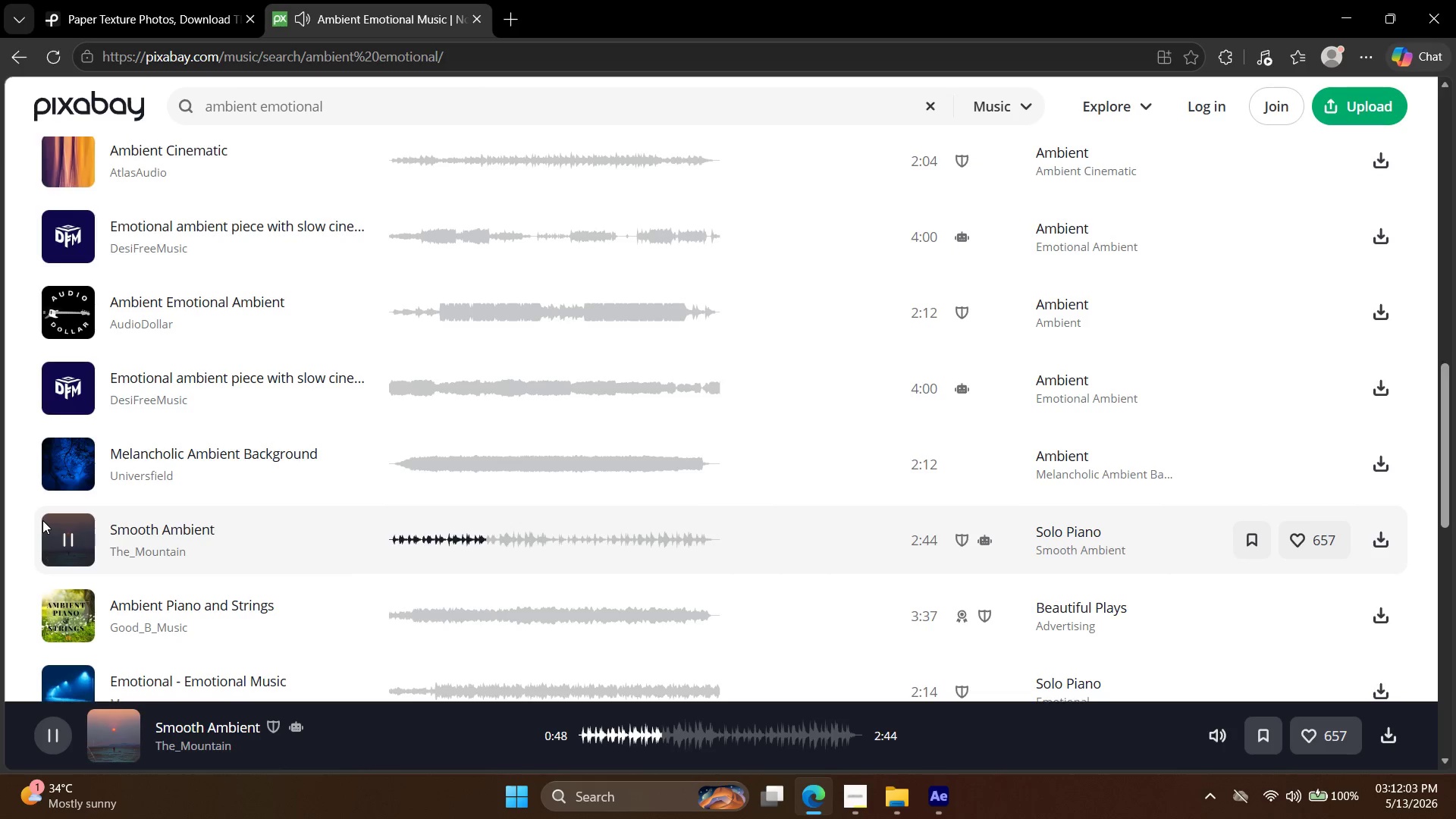 
wait(54.29)
 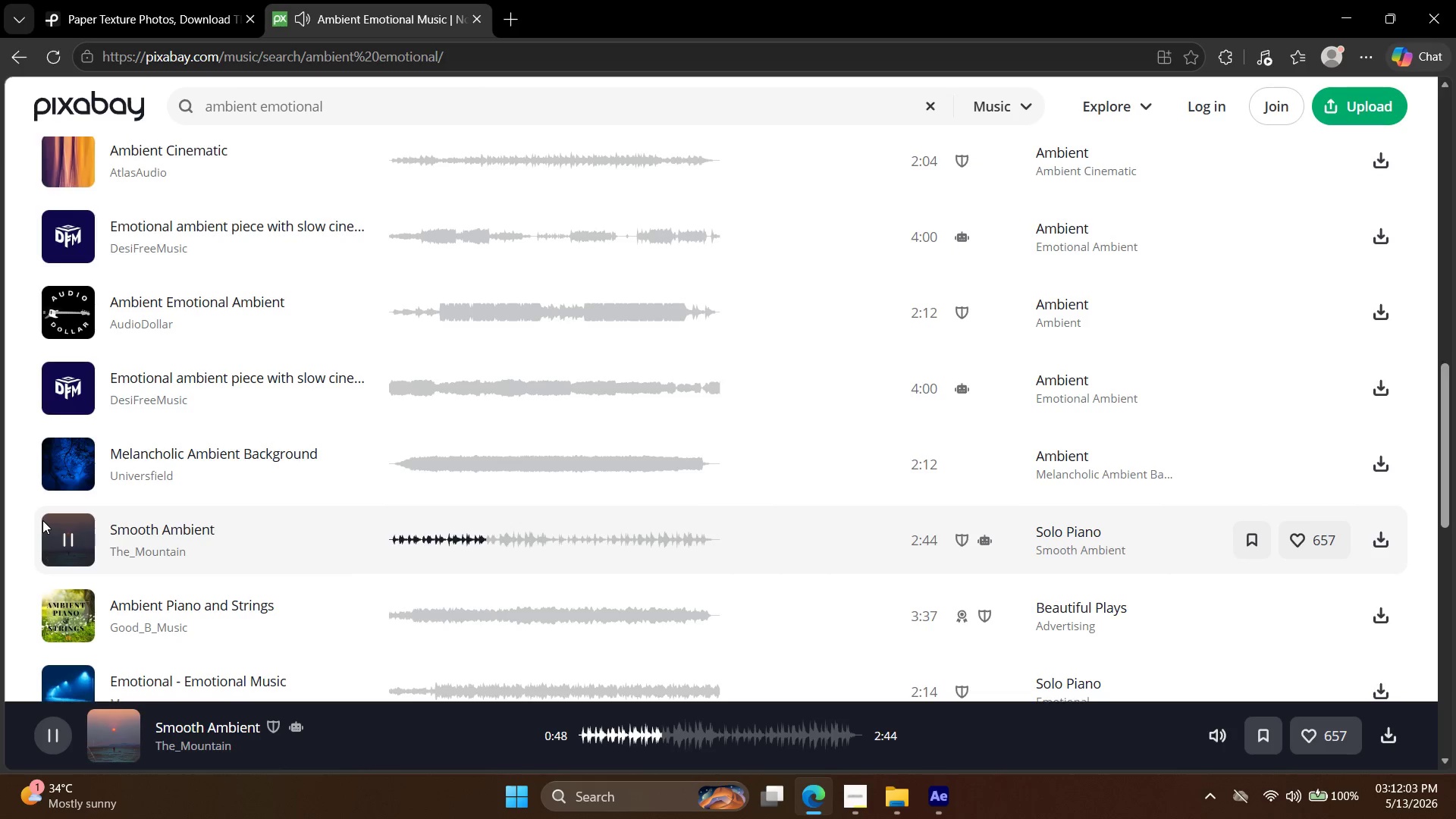 
scroll: coordinate [138, 569], scroll_direction: down, amount: 3.0
 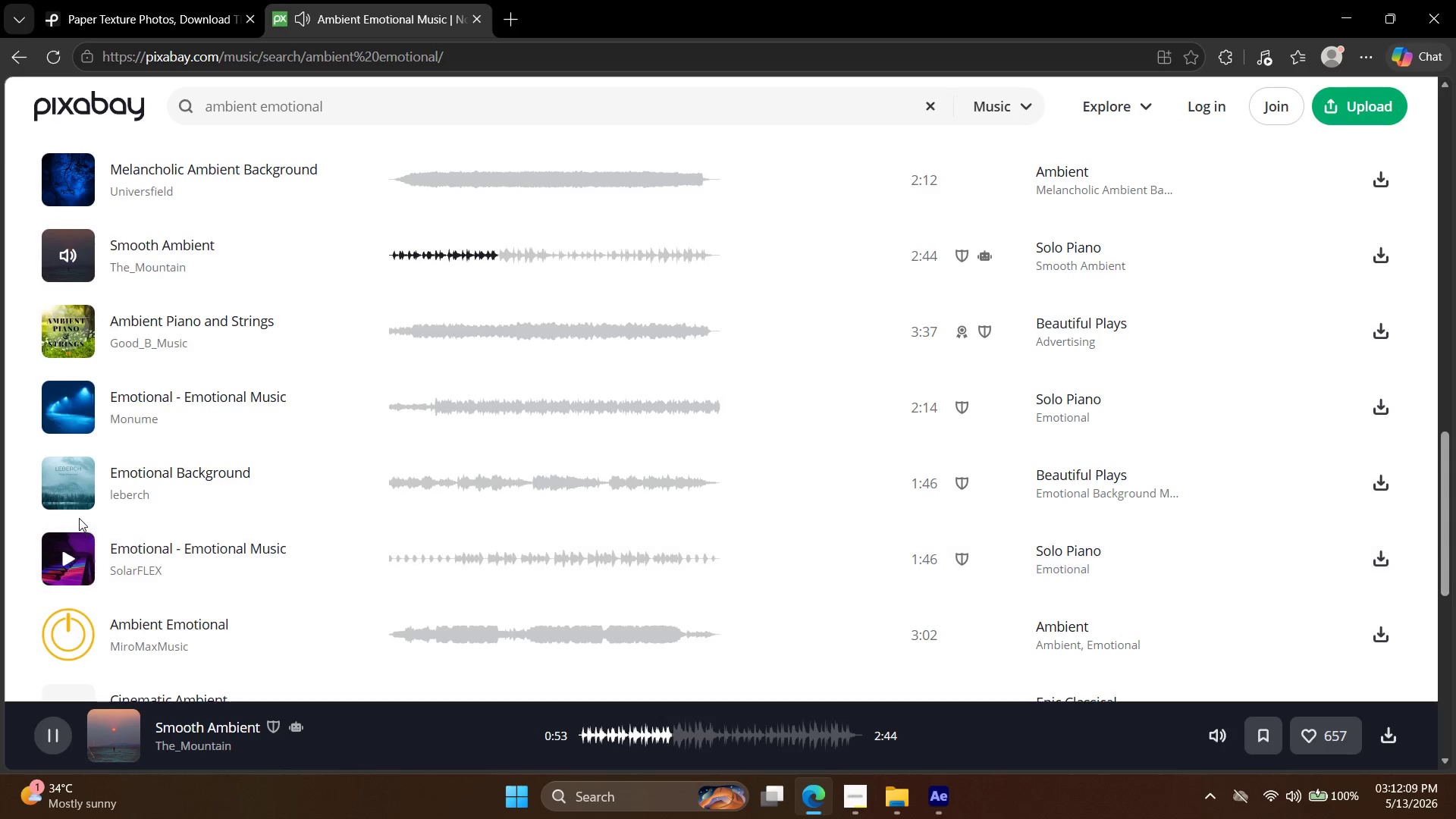 
left_click([70, 510])
 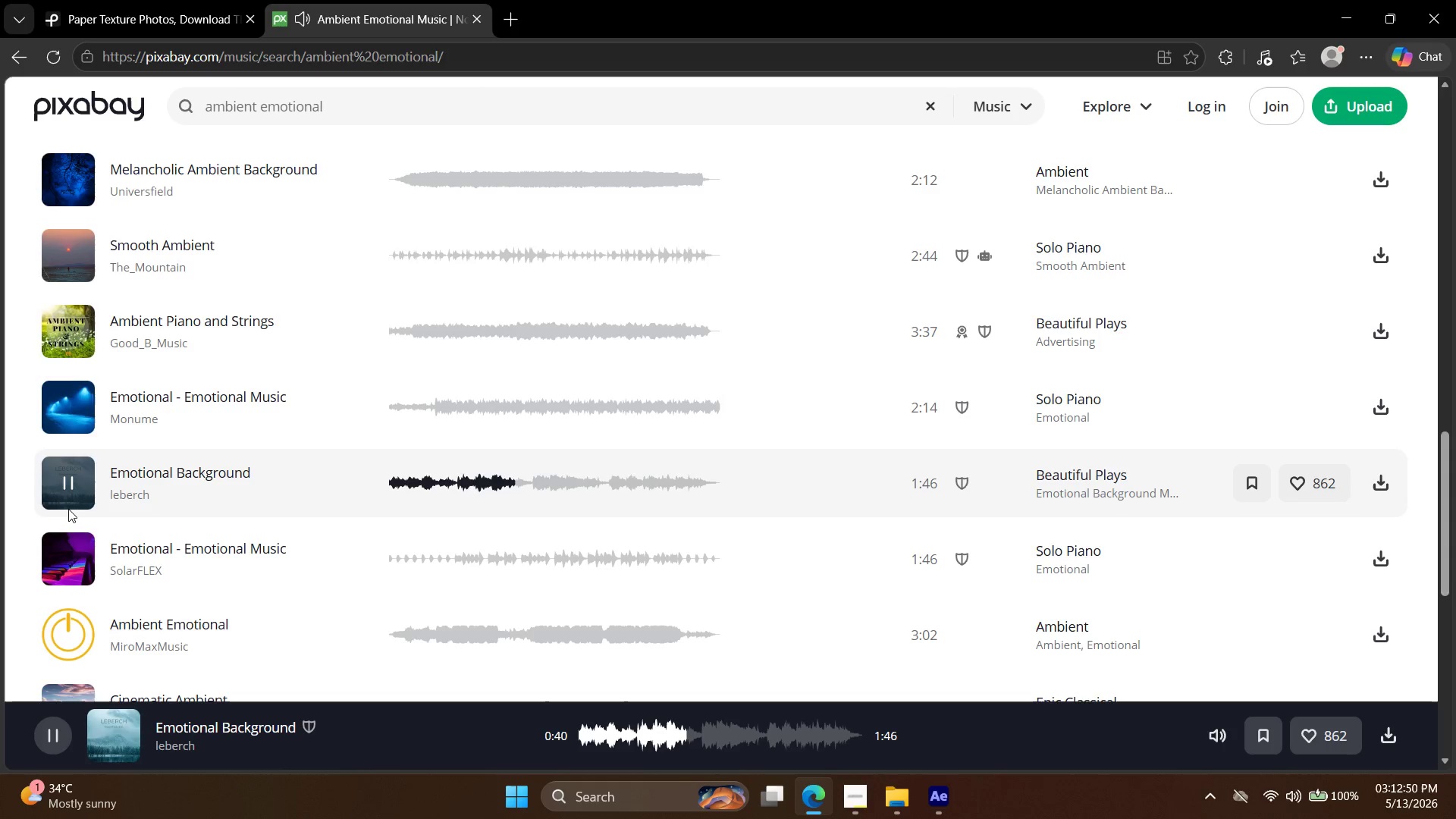 
wait(45.76)
 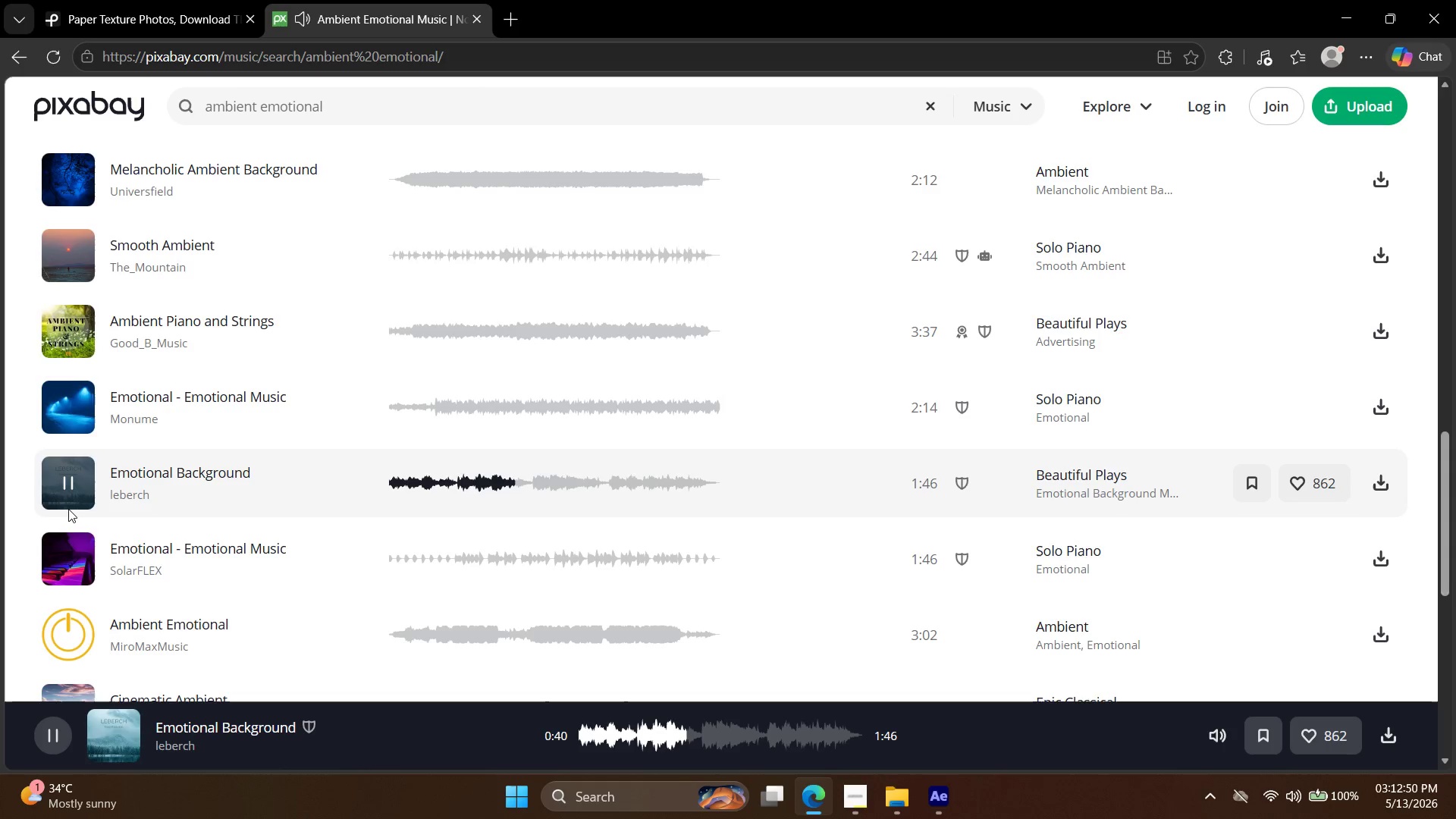 
left_click([76, 485])
 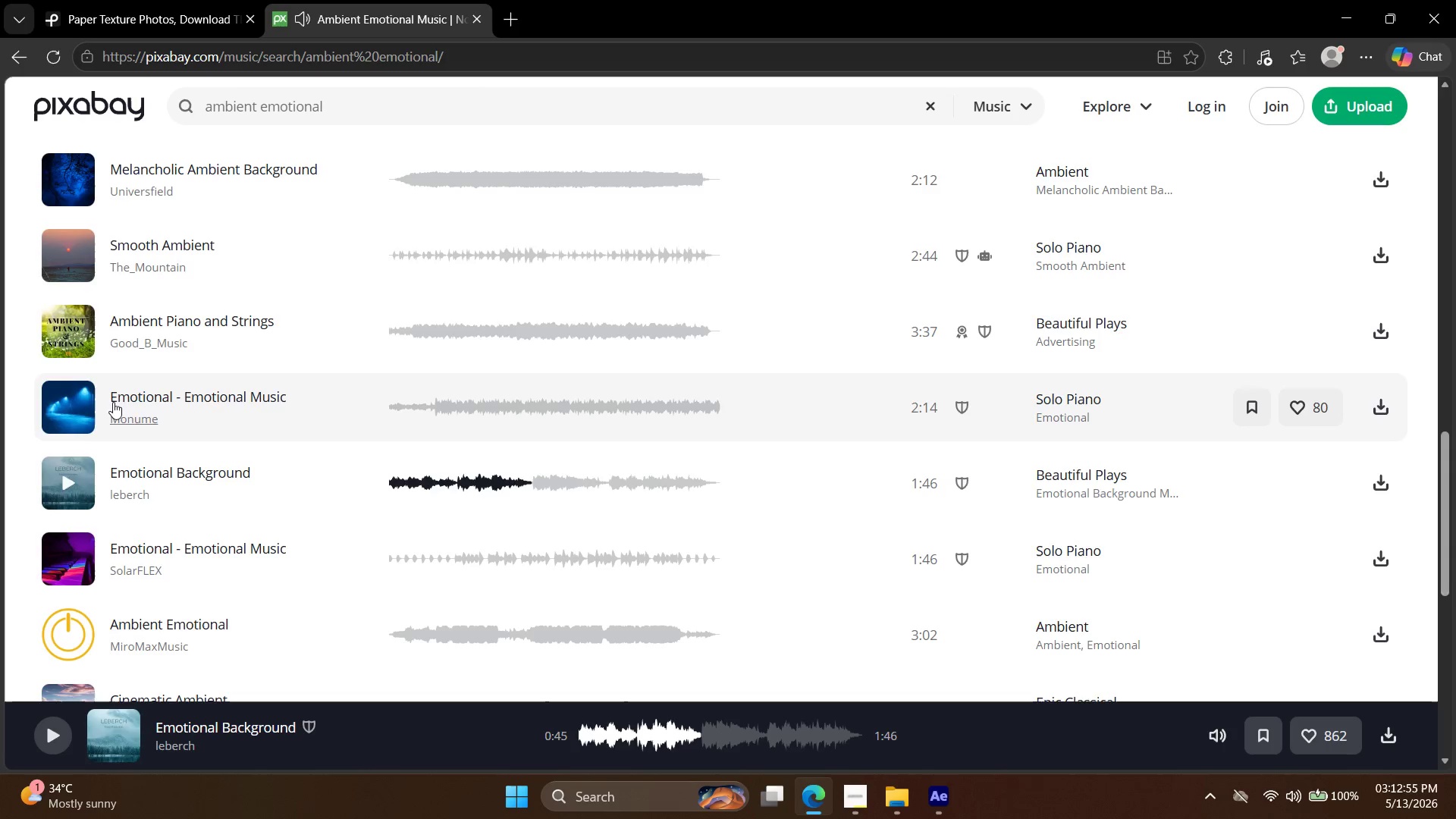 
left_click([68, 392])
 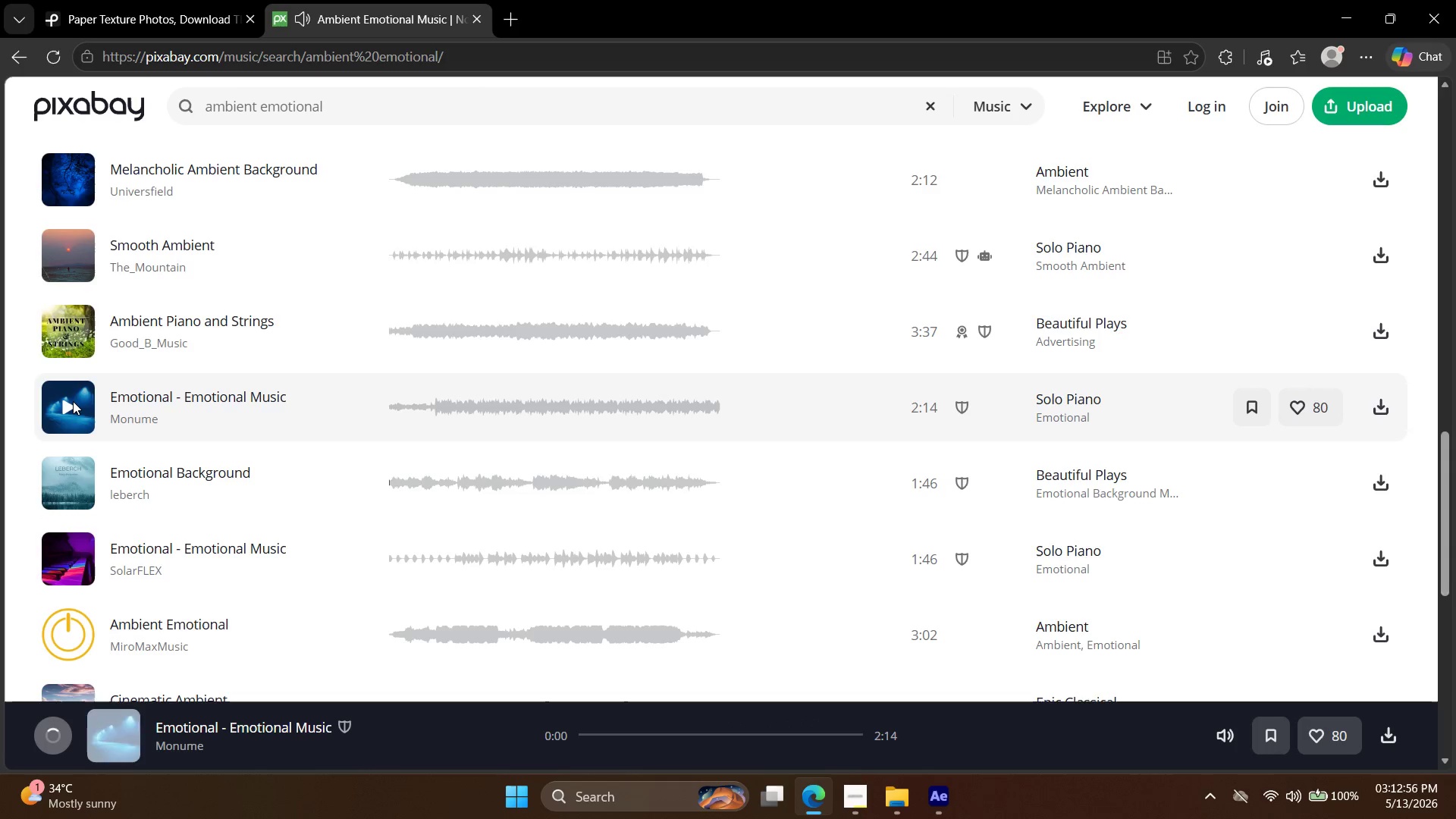 
left_click([73, 401])
 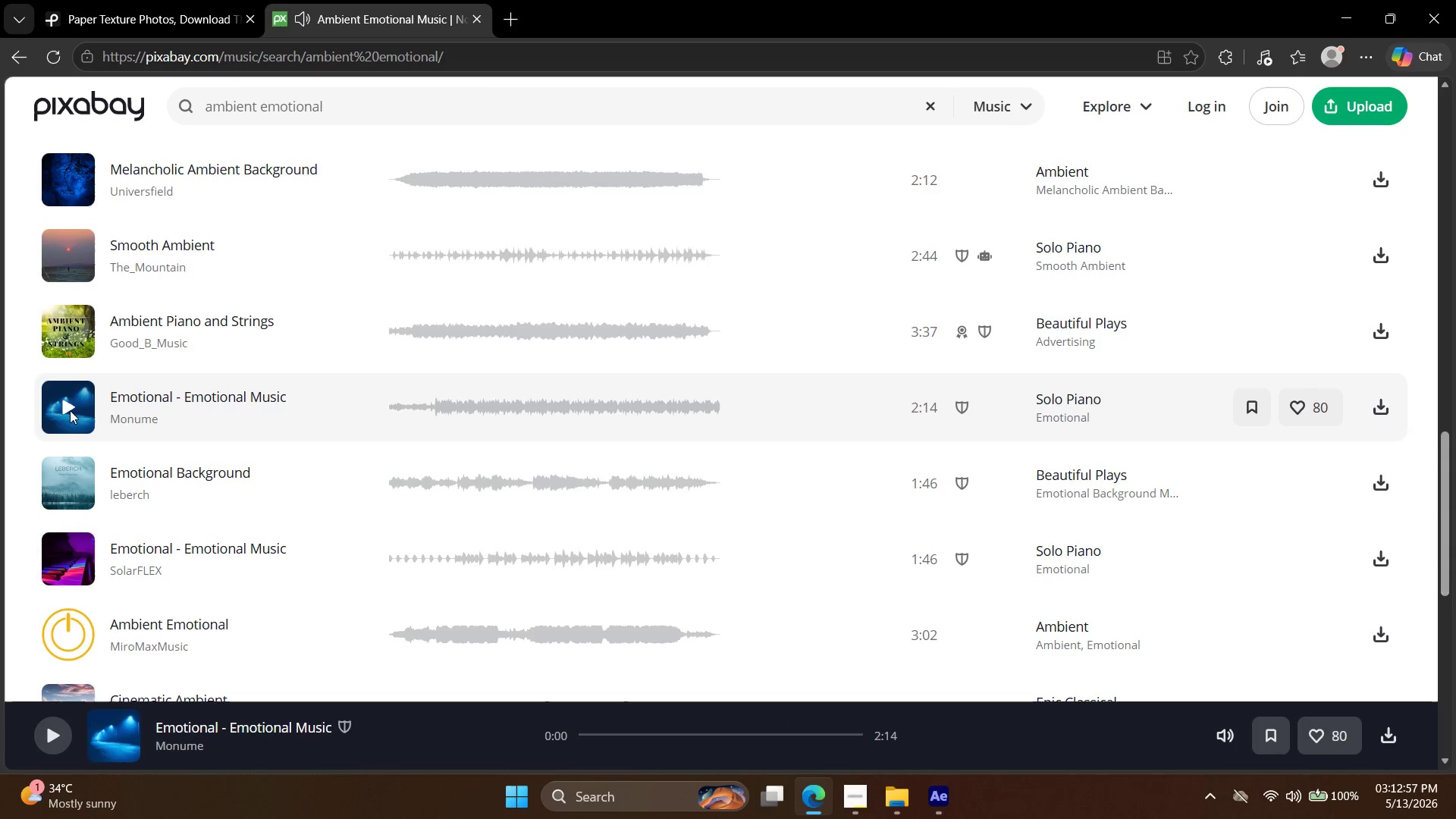 
left_click([69, 414])
 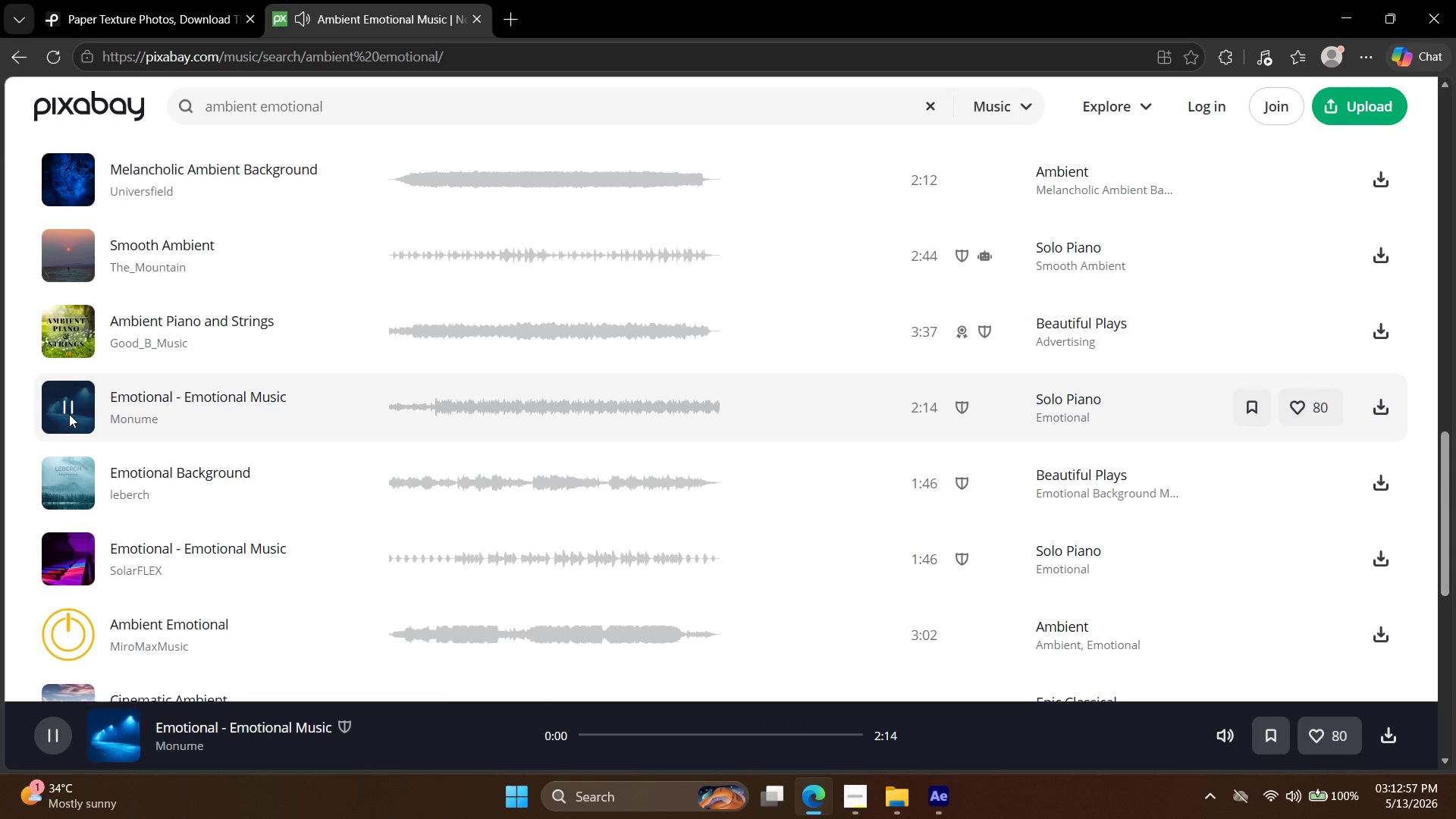 
left_click([69, 414])
 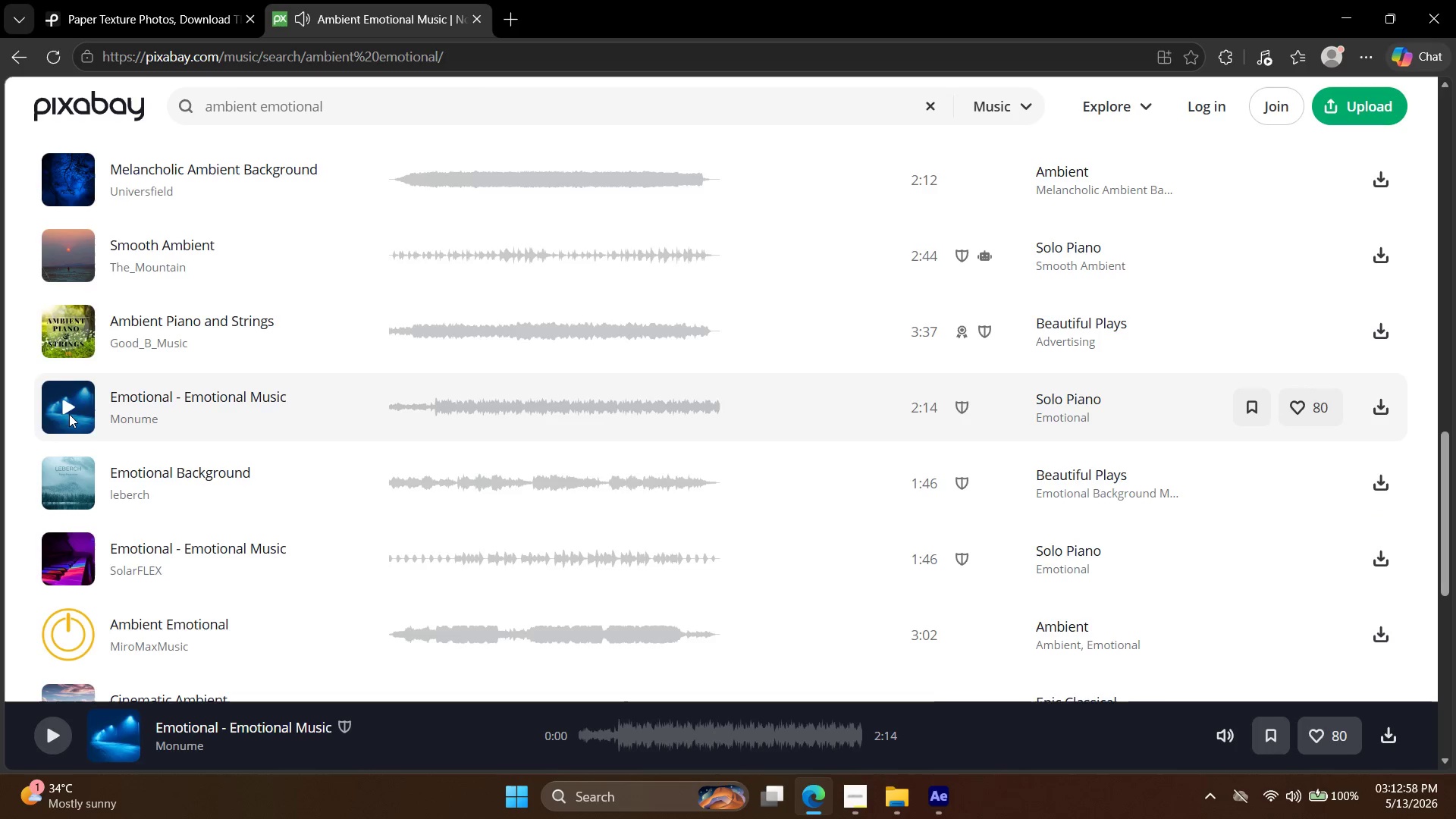 
scroll: coordinate [68, 422], scroll_direction: down, amount: 3.0
 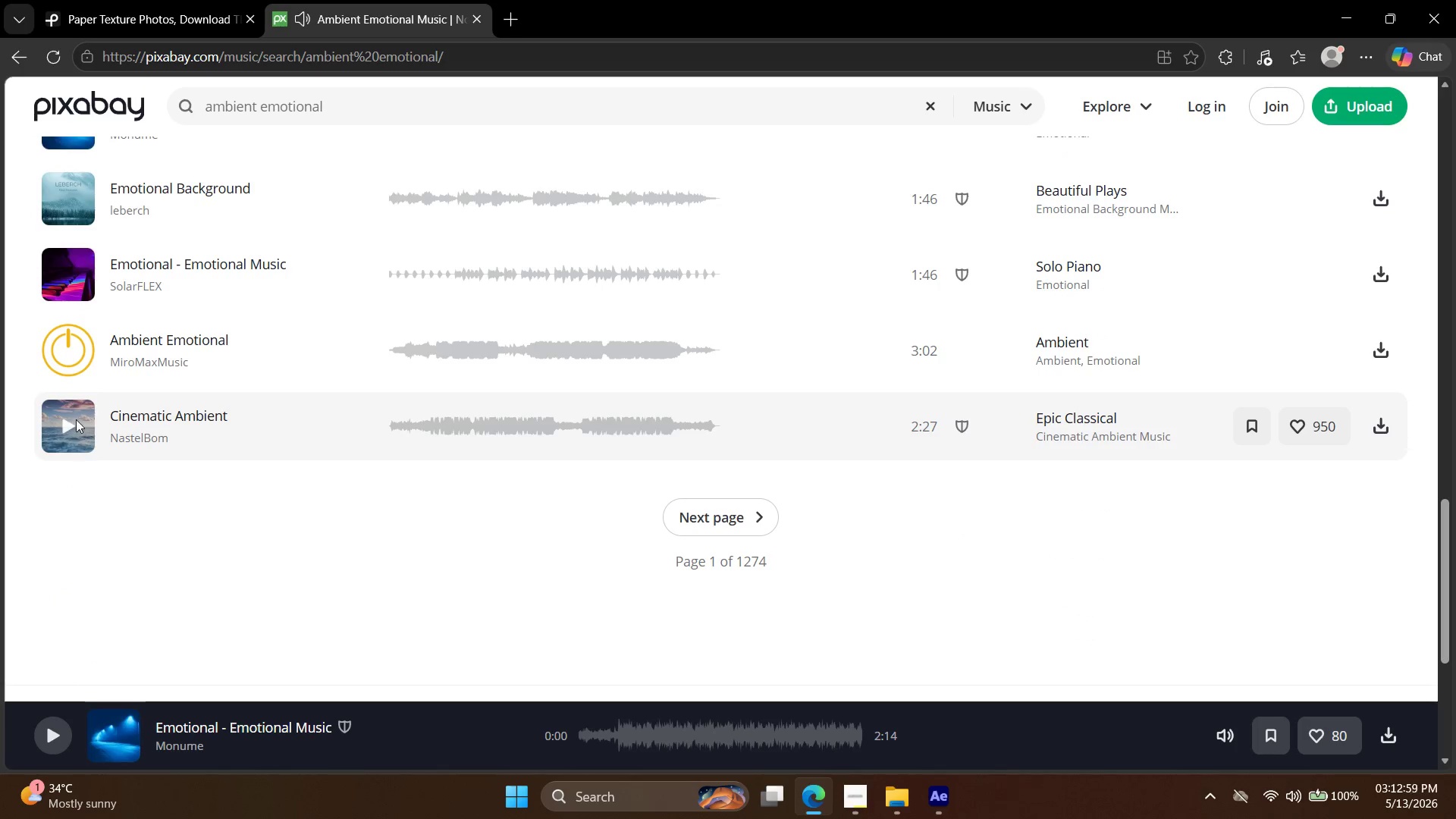 
left_click([76, 416])
 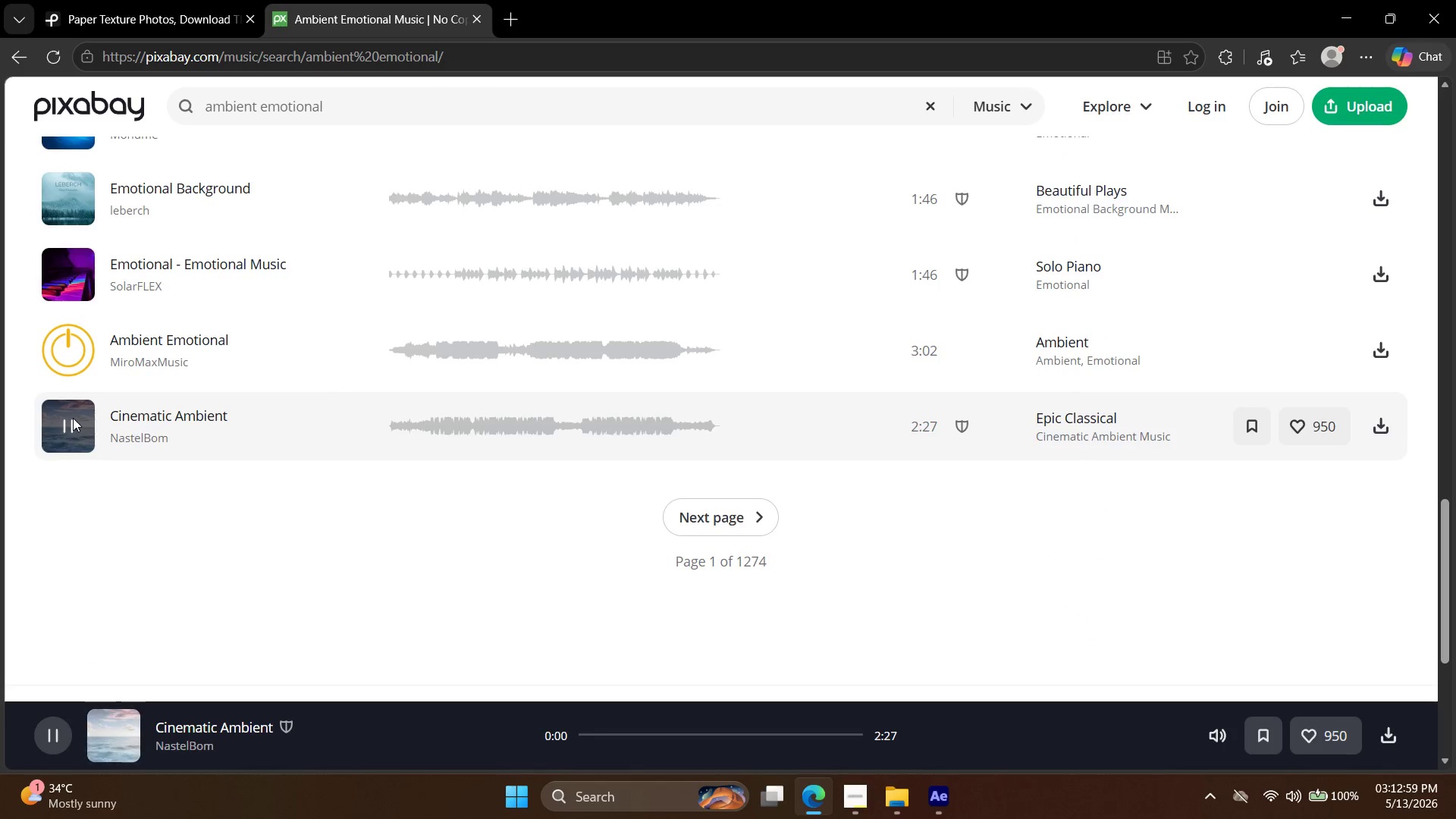 
left_click([73, 418])
 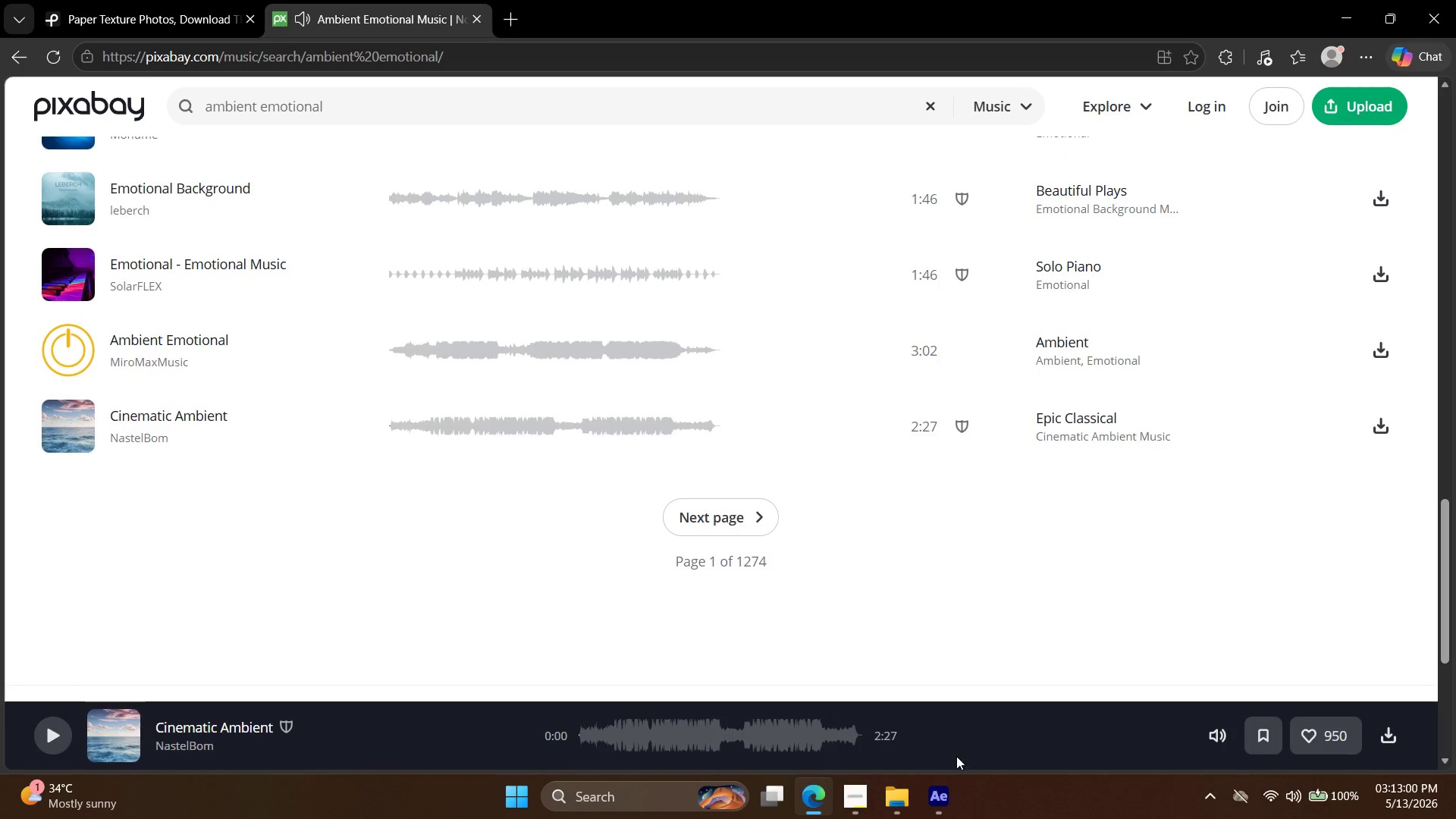 
left_click([929, 799])
 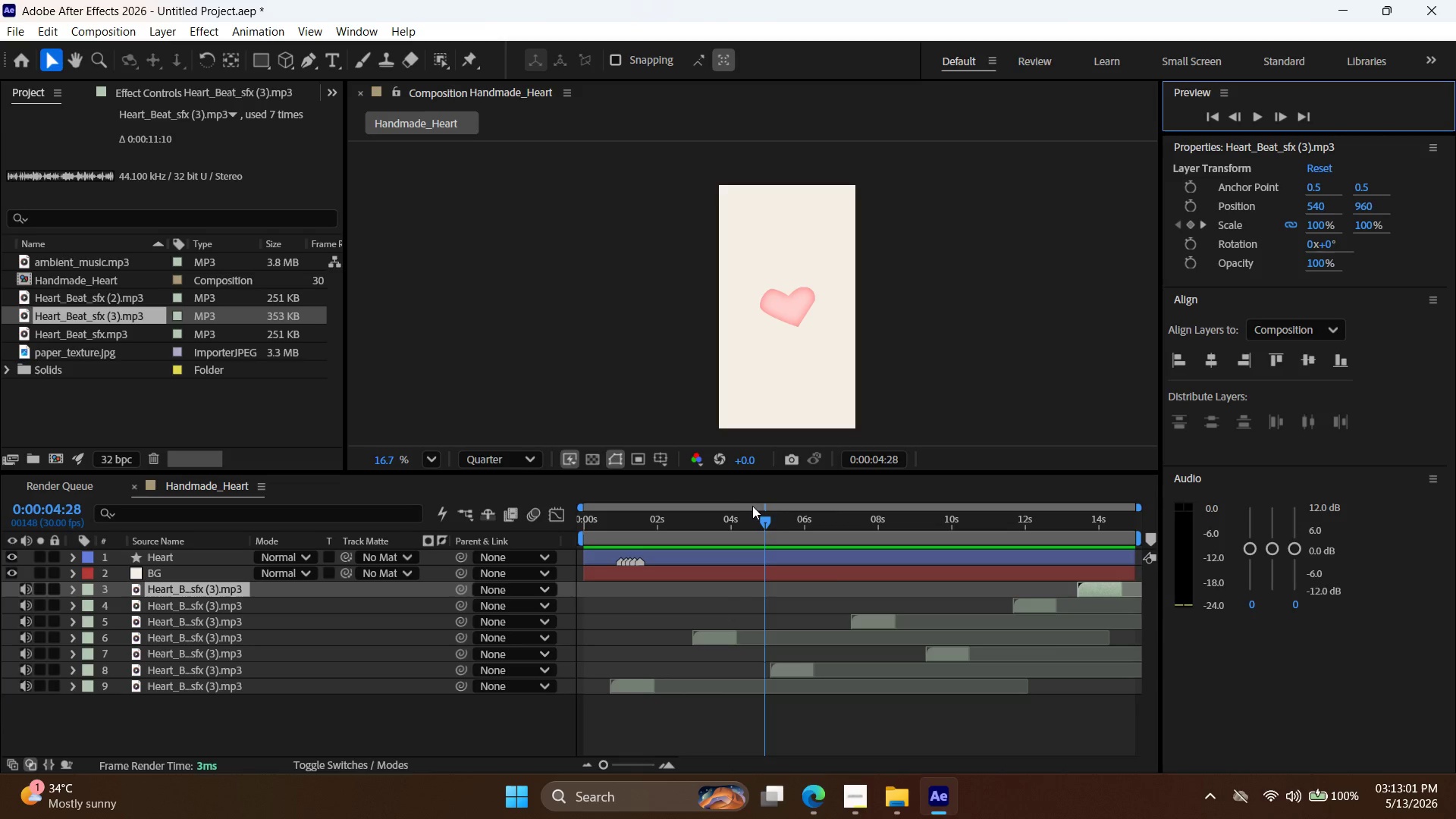 
left_click_drag(start_coordinate=[772, 522], to_coordinate=[479, 507])
 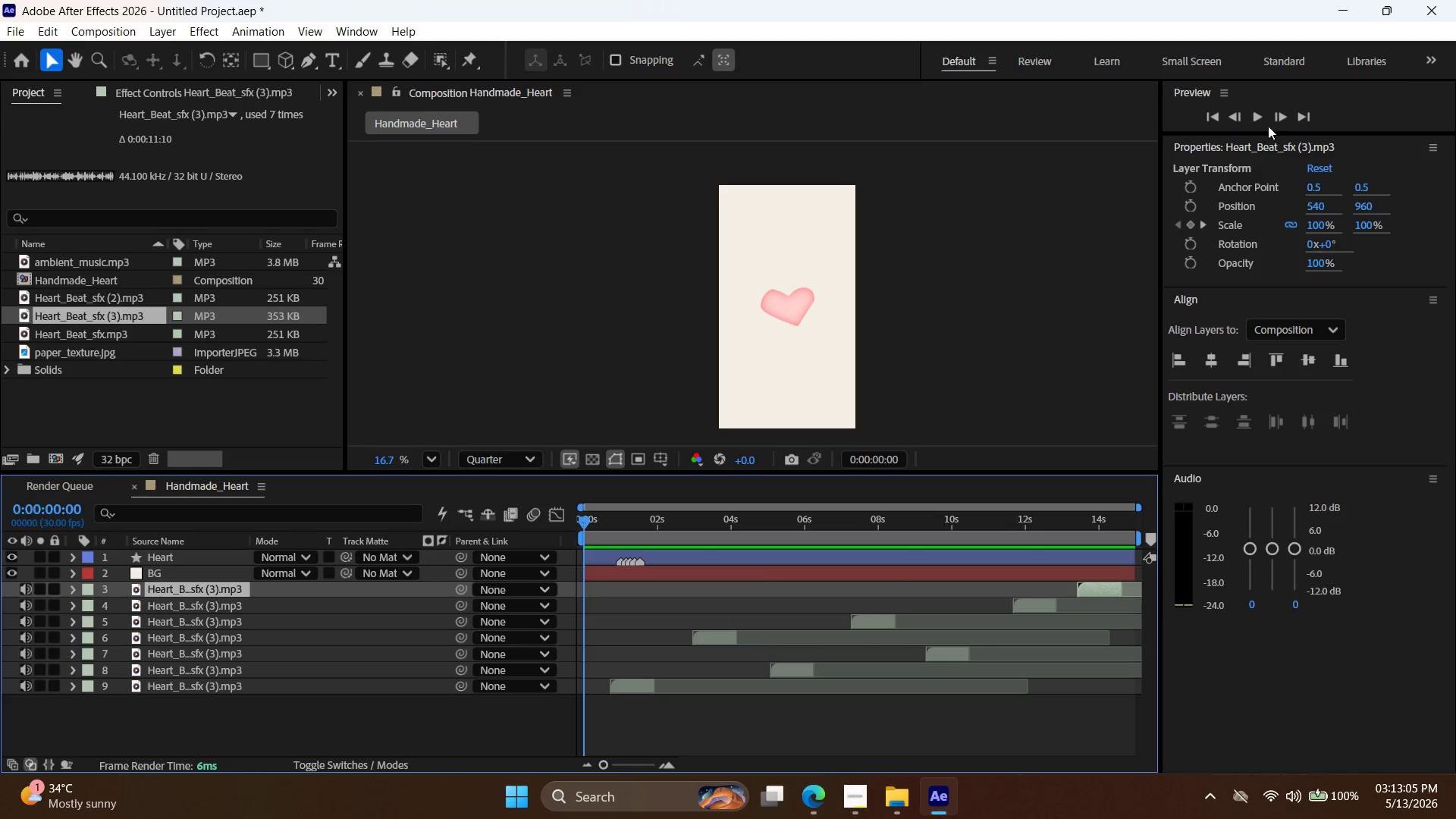 
left_click([1266, 117])
 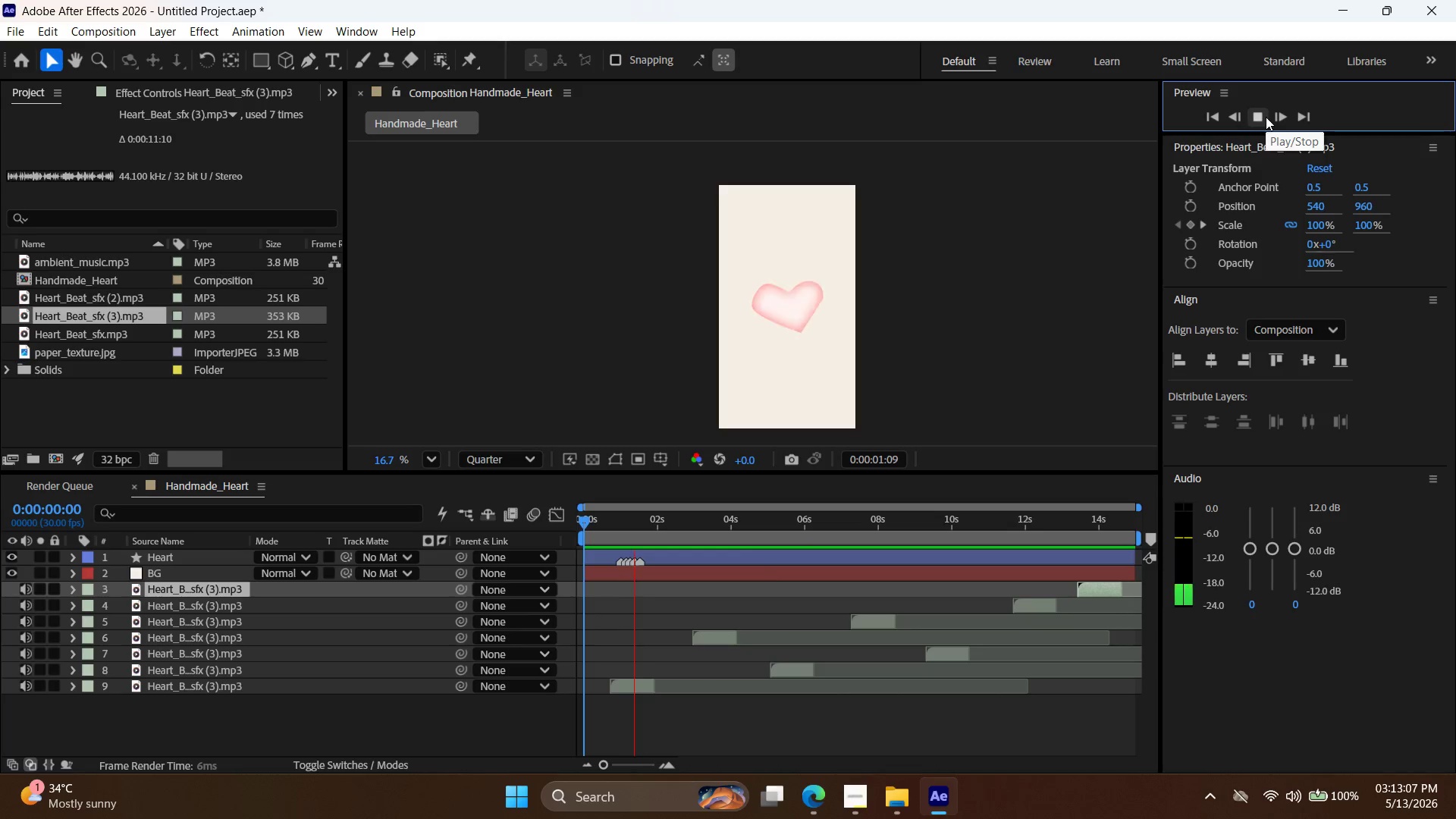 
left_click([1266, 117])
 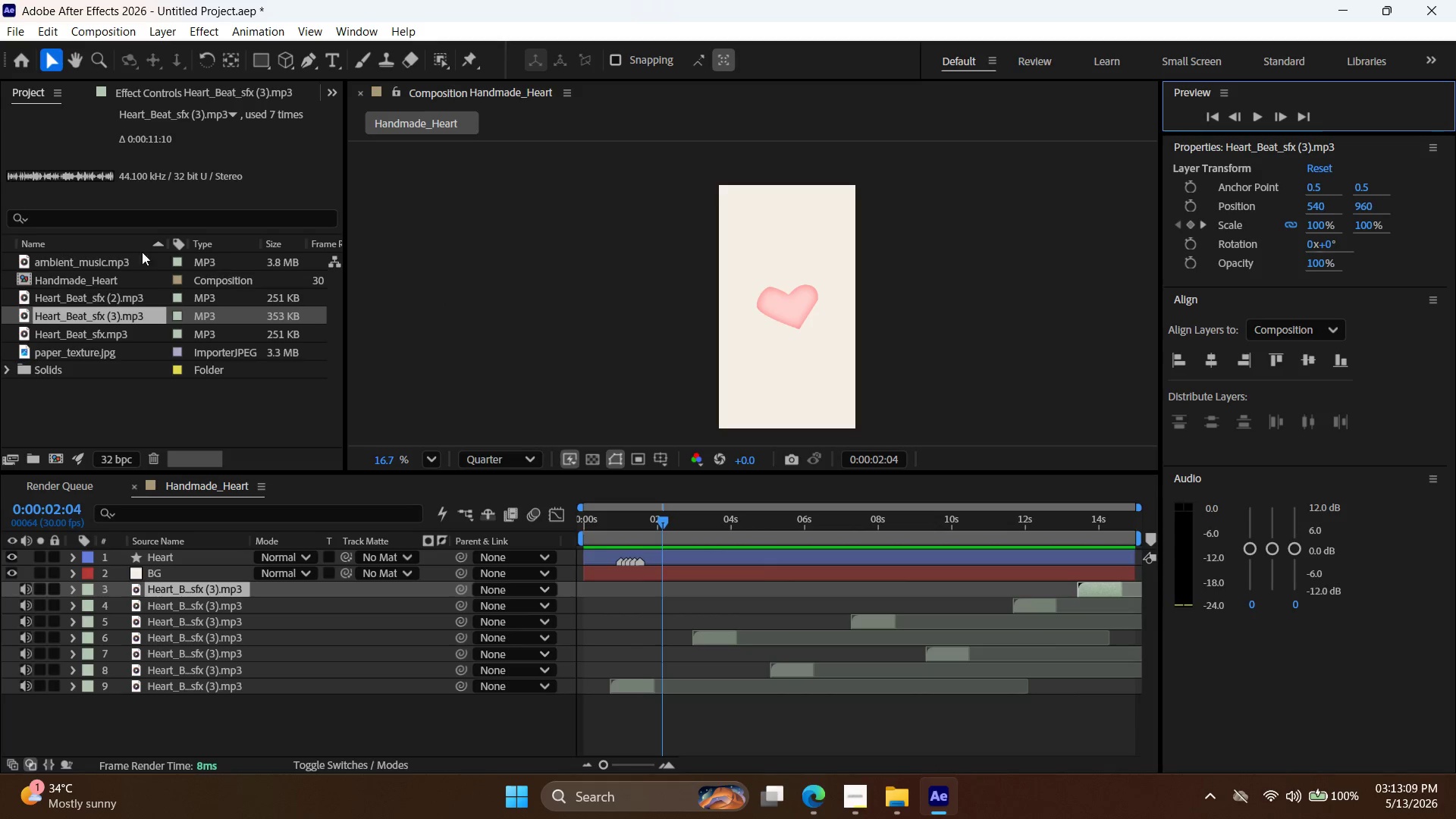 
left_click([93, 263])
 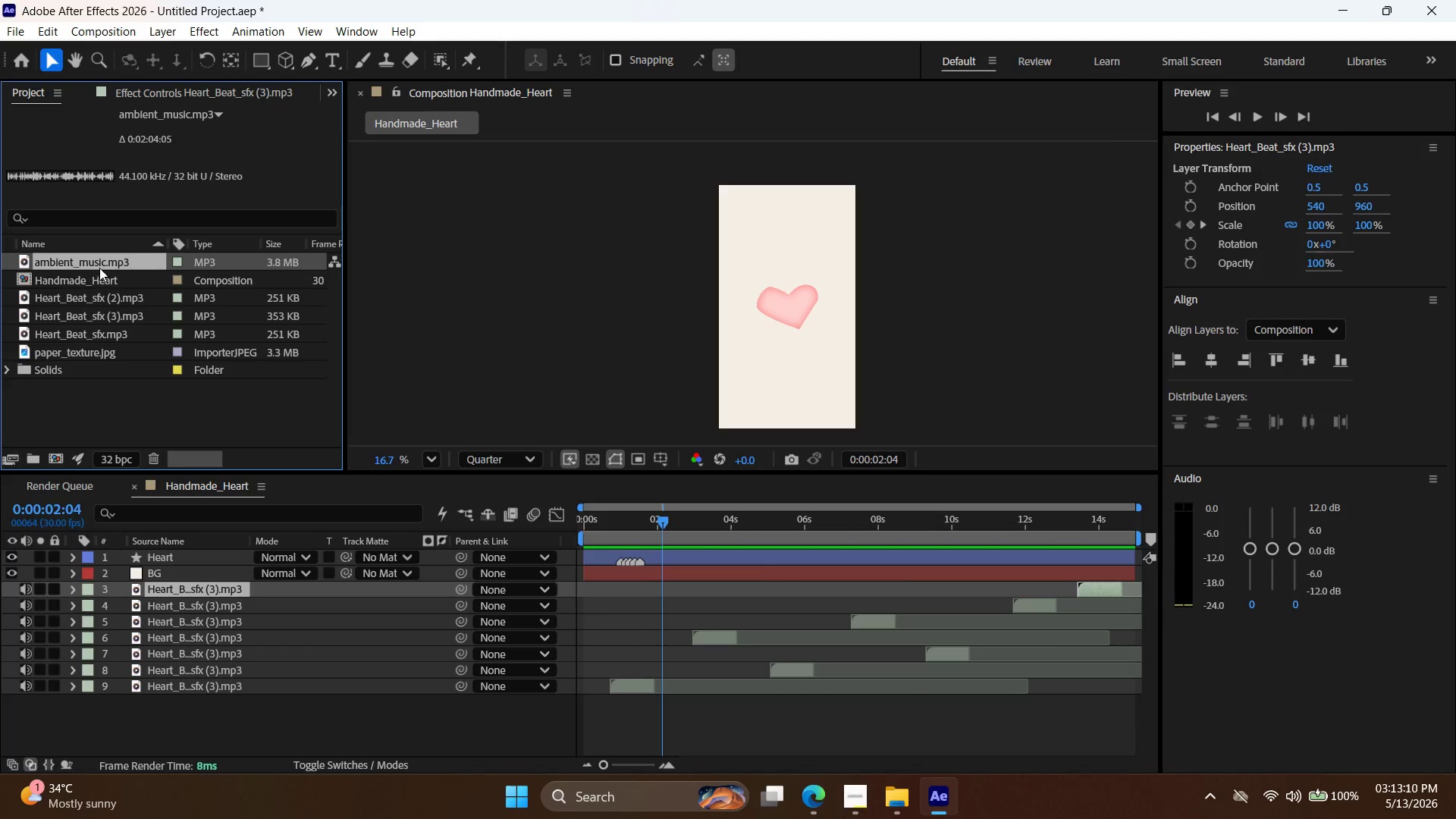 
left_click_drag(start_coordinate=[100, 262], to_coordinate=[711, 708])
 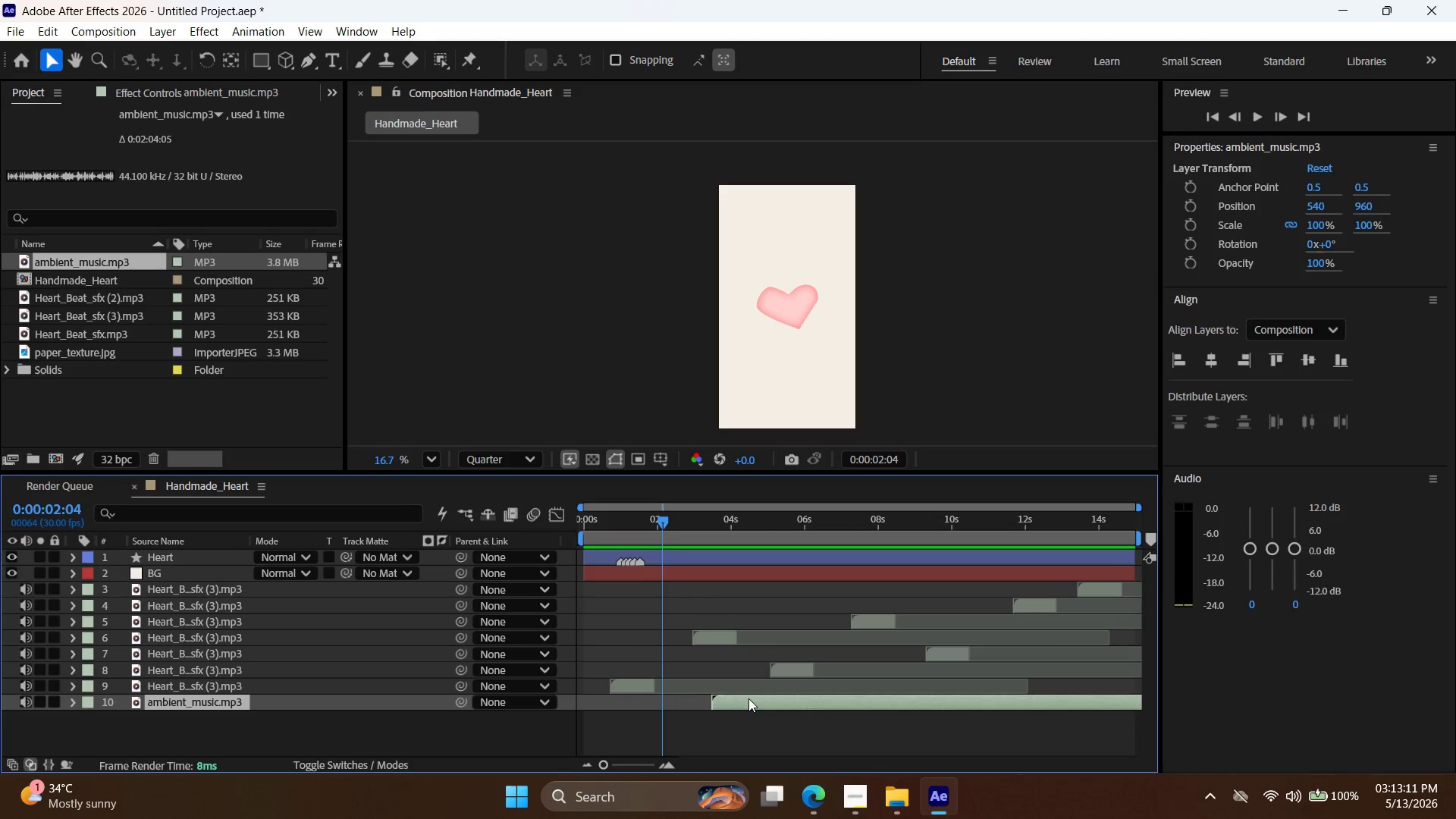 
left_click_drag(start_coordinate=[748, 698], to_coordinate=[614, 698])
 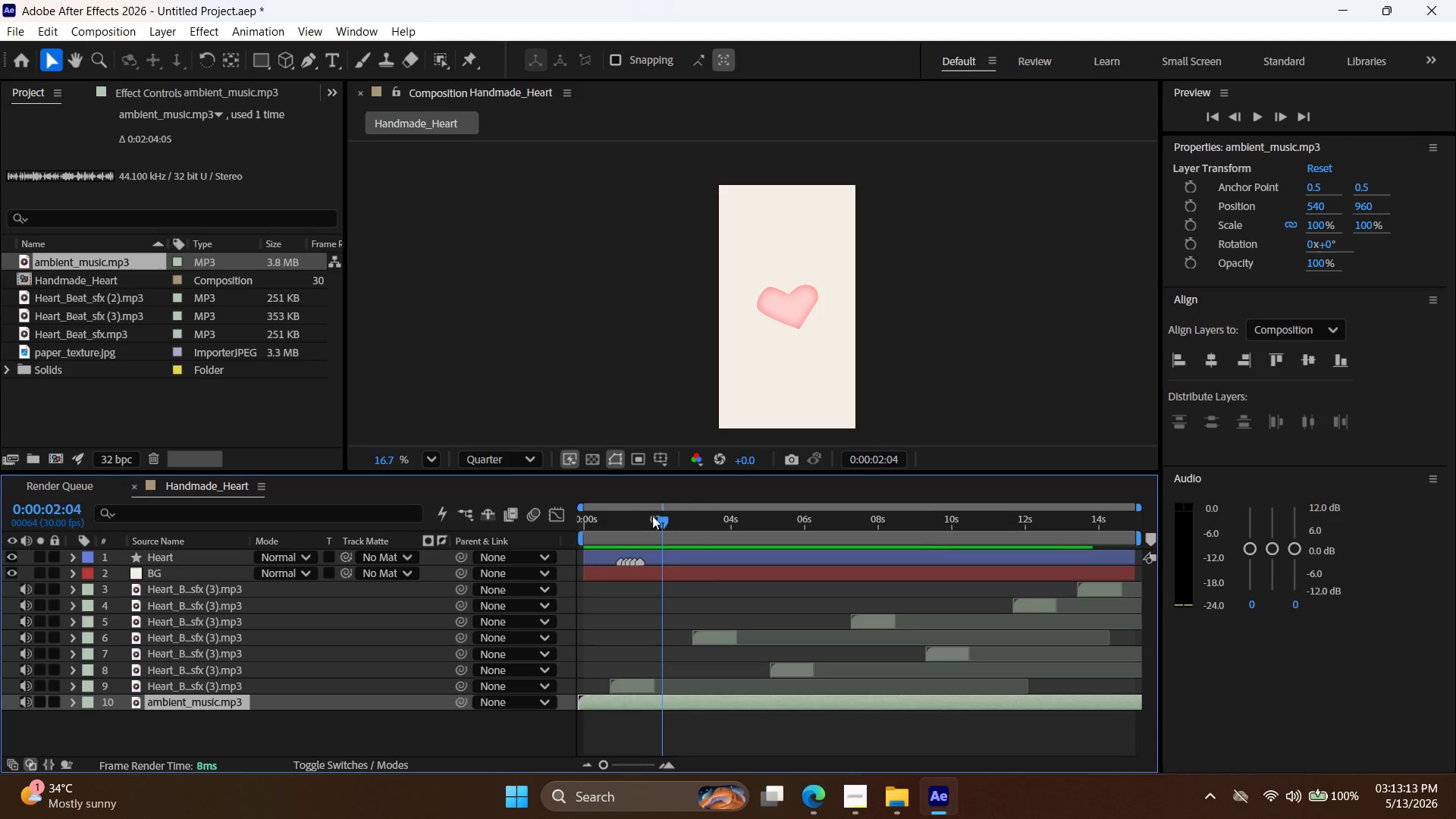 
left_click_drag(start_coordinate=[657, 525], to_coordinate=[504, 524])
 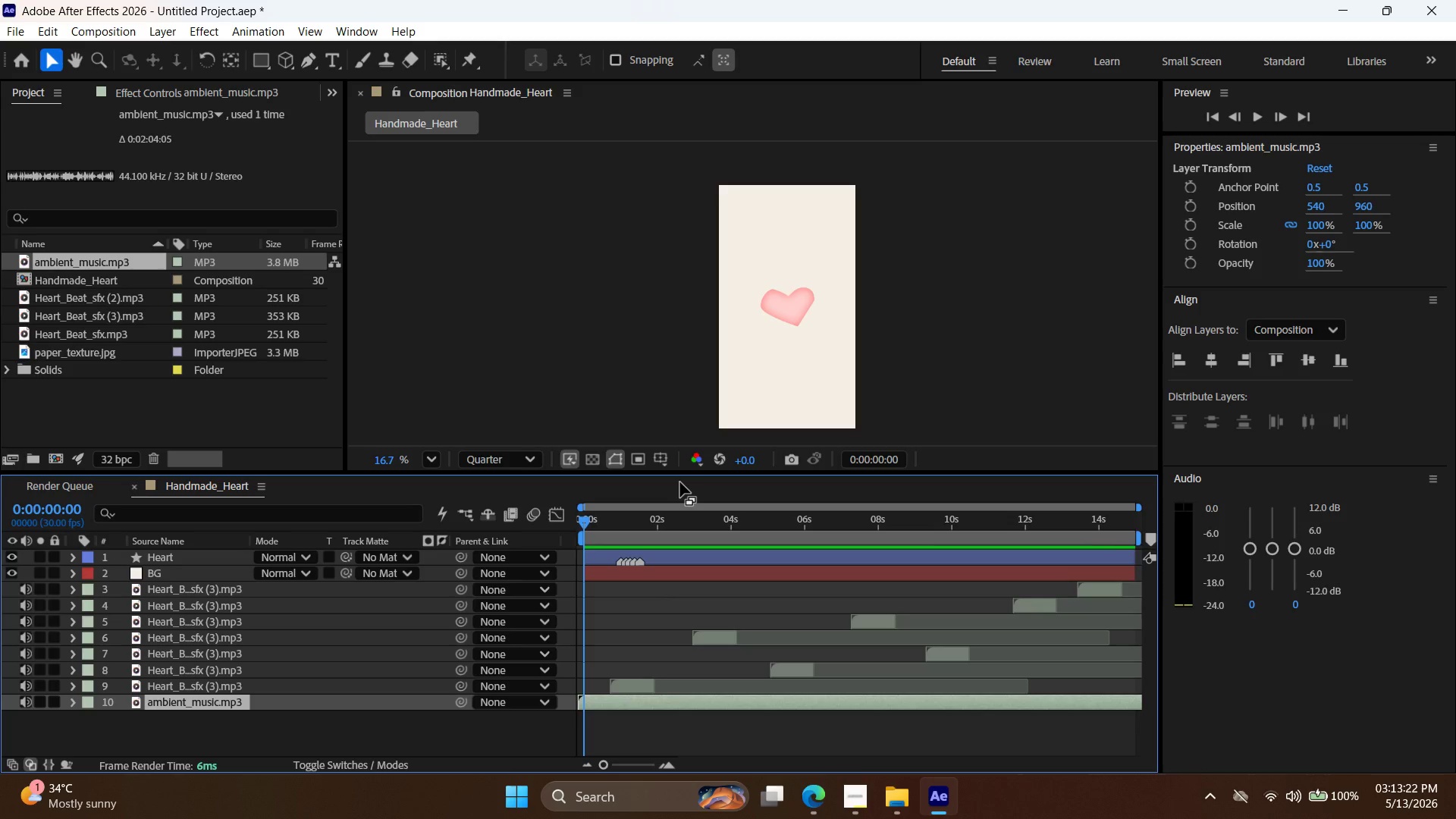 
wait(13.2)
 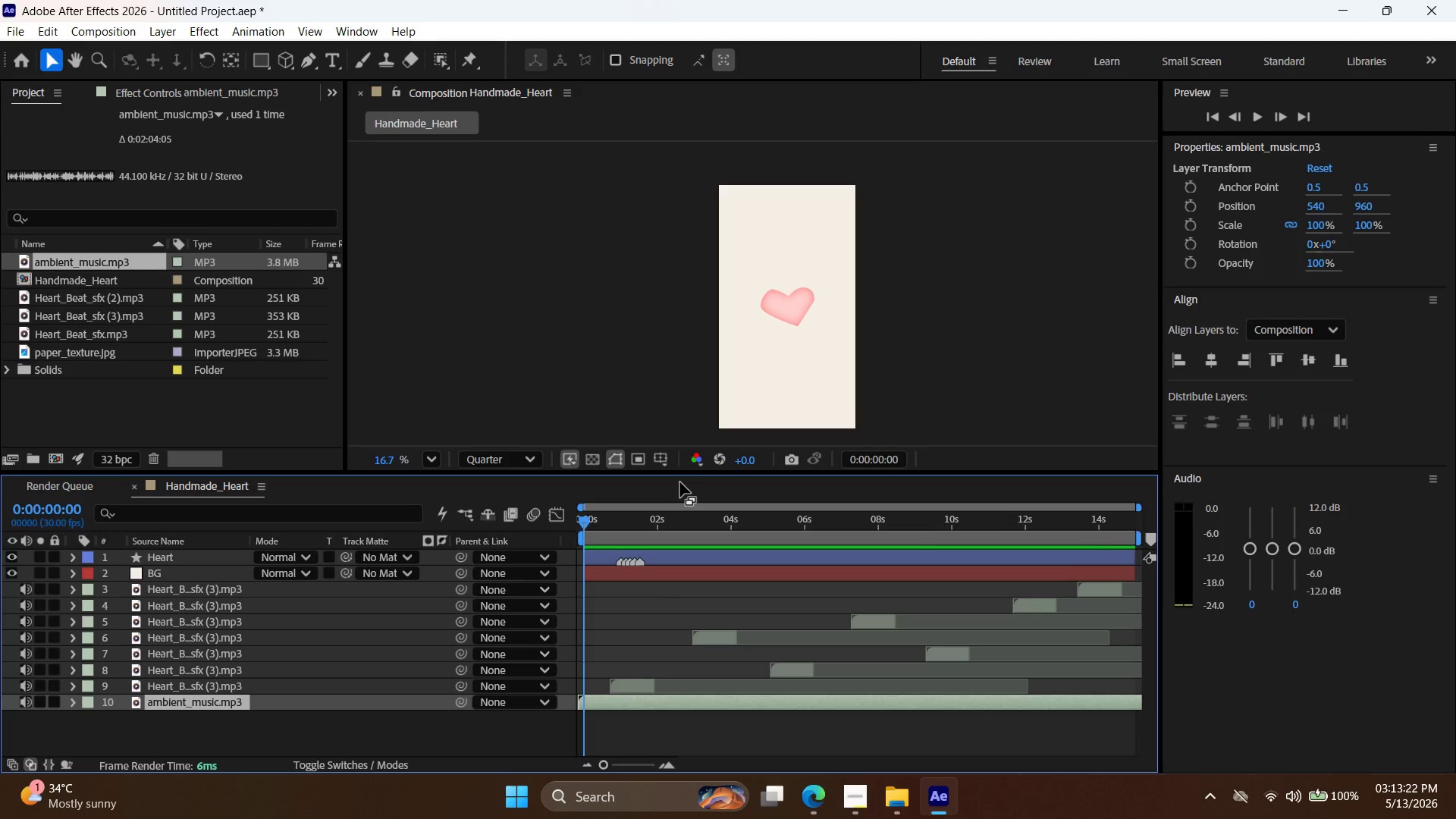 
left_click_drag(start_coordinate=[588, 514], to_coordinate=[568, 518])
 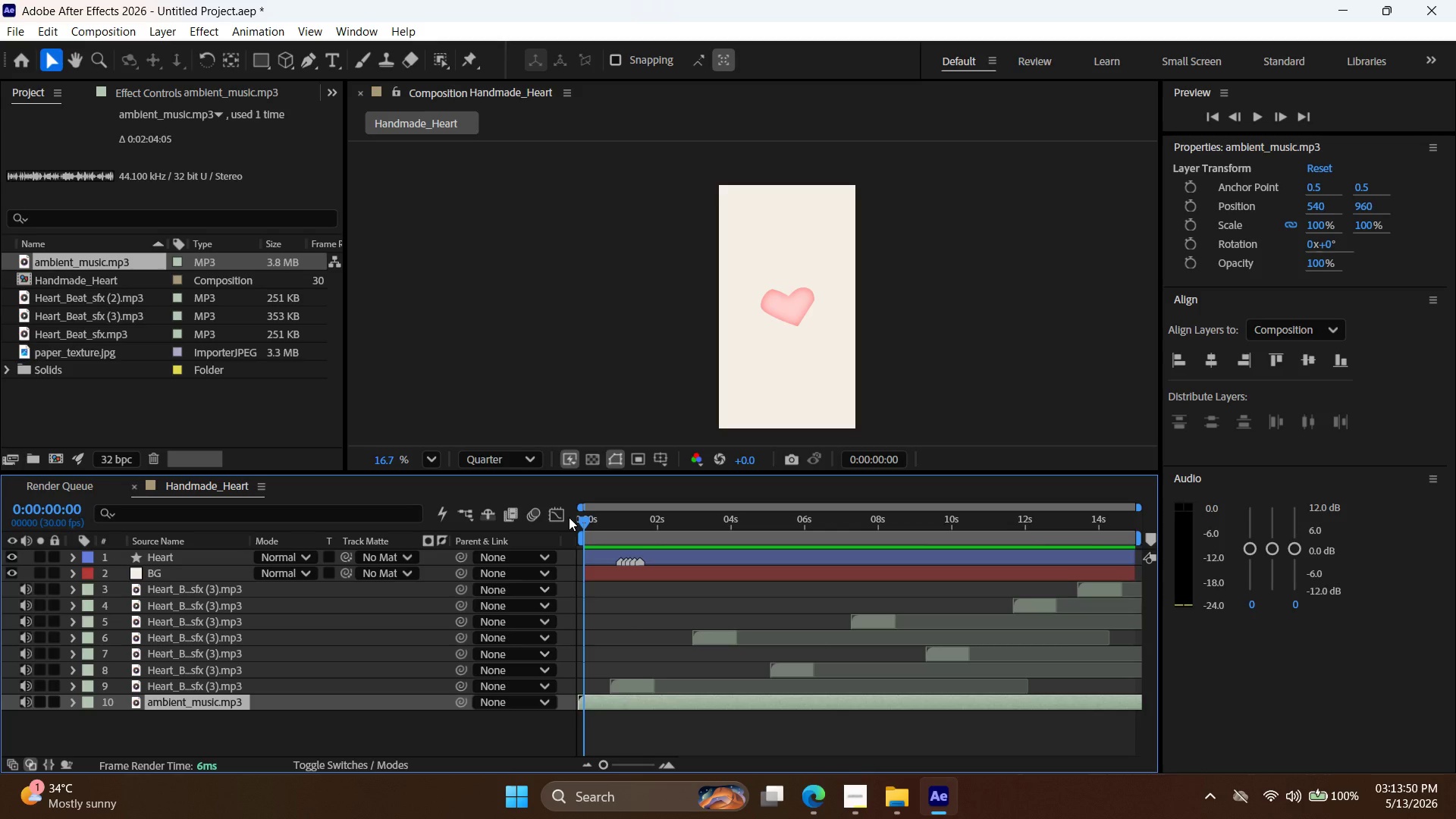 
wait(24.38)
 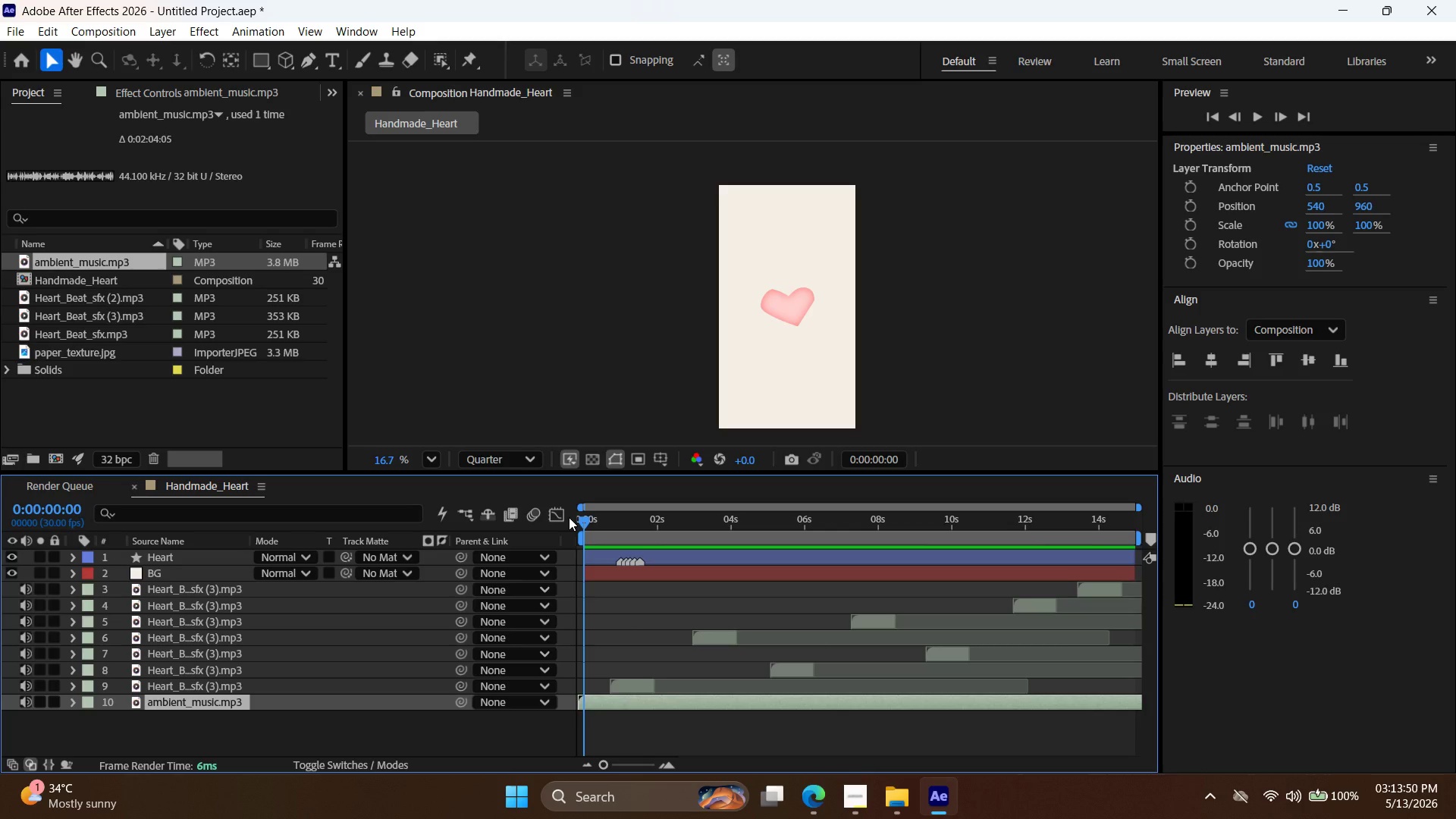 
left_click_drag(start_coordinate=[585, 518], to_coordinate=[479, 401])
 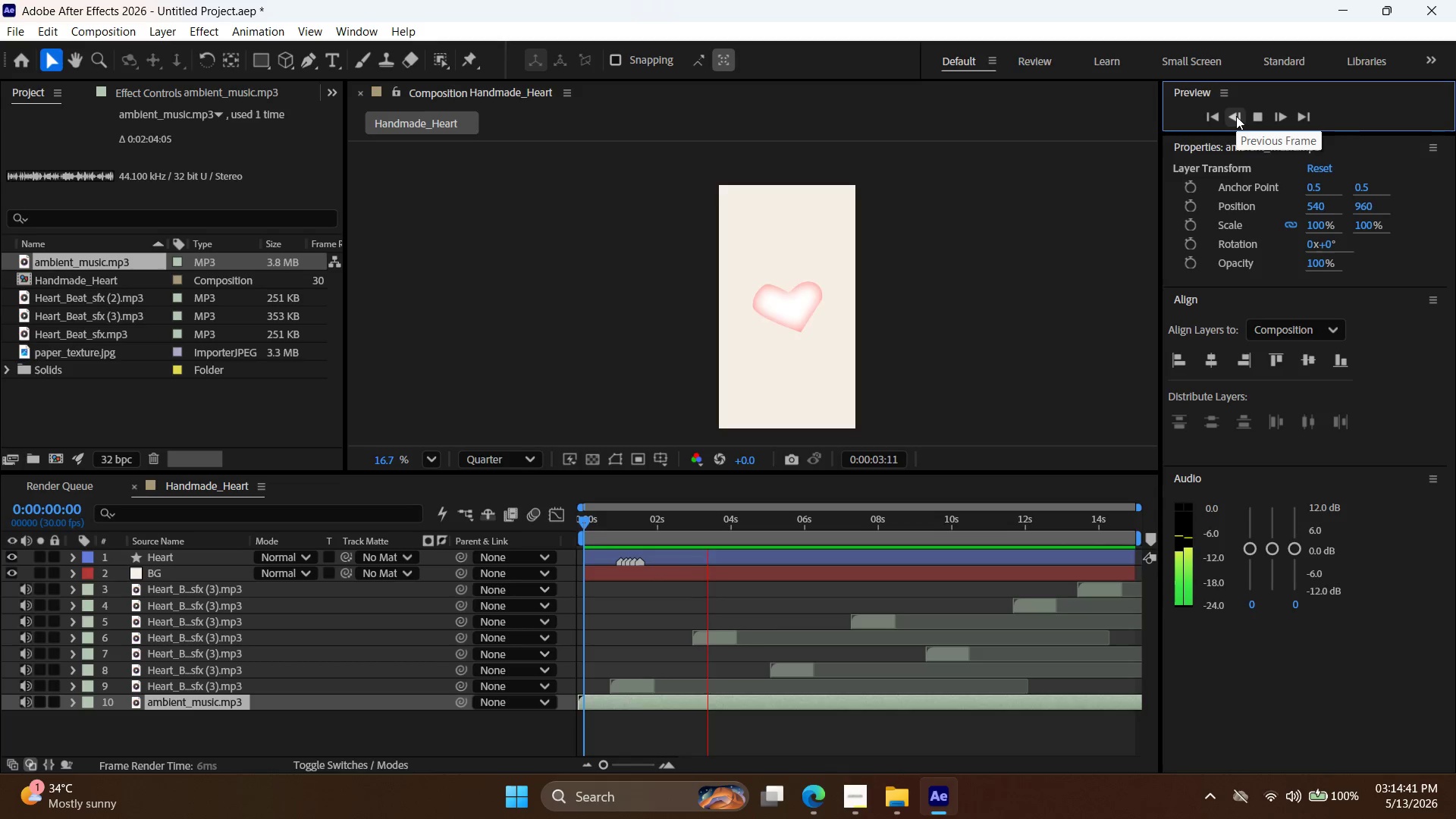 
wait(9.75)
 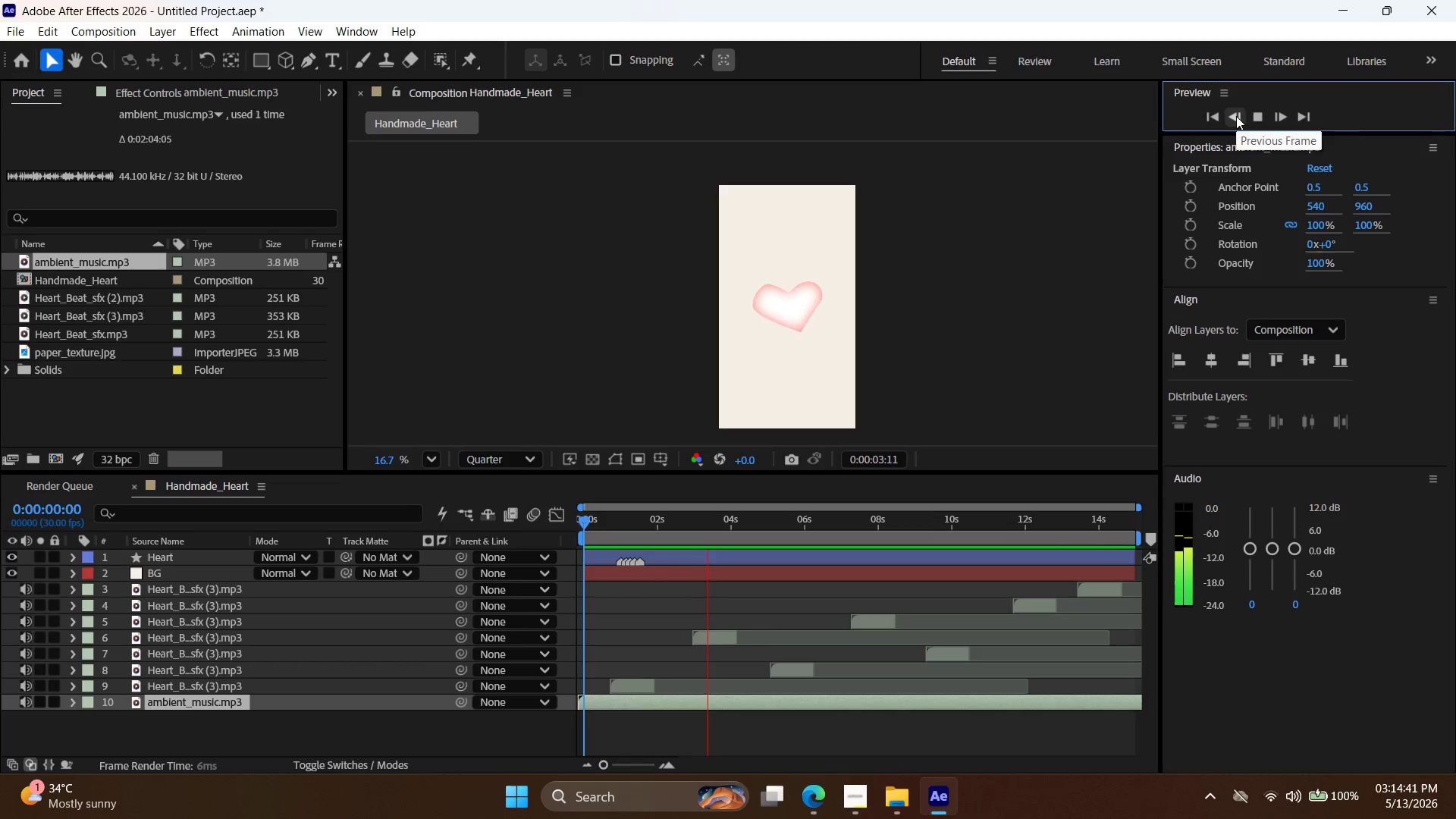 
left_click([1261, 115])
 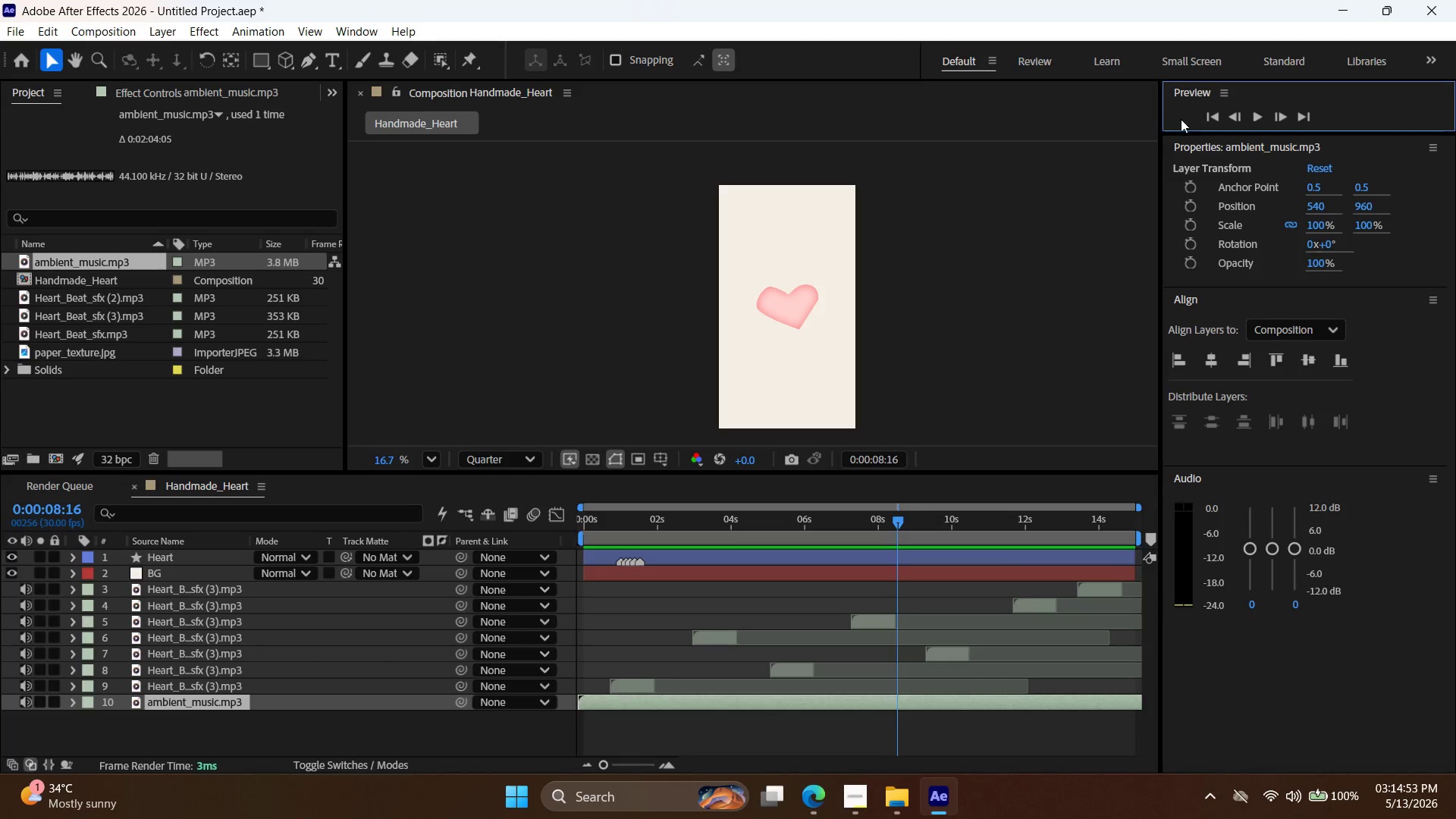 
wait(11.7)
 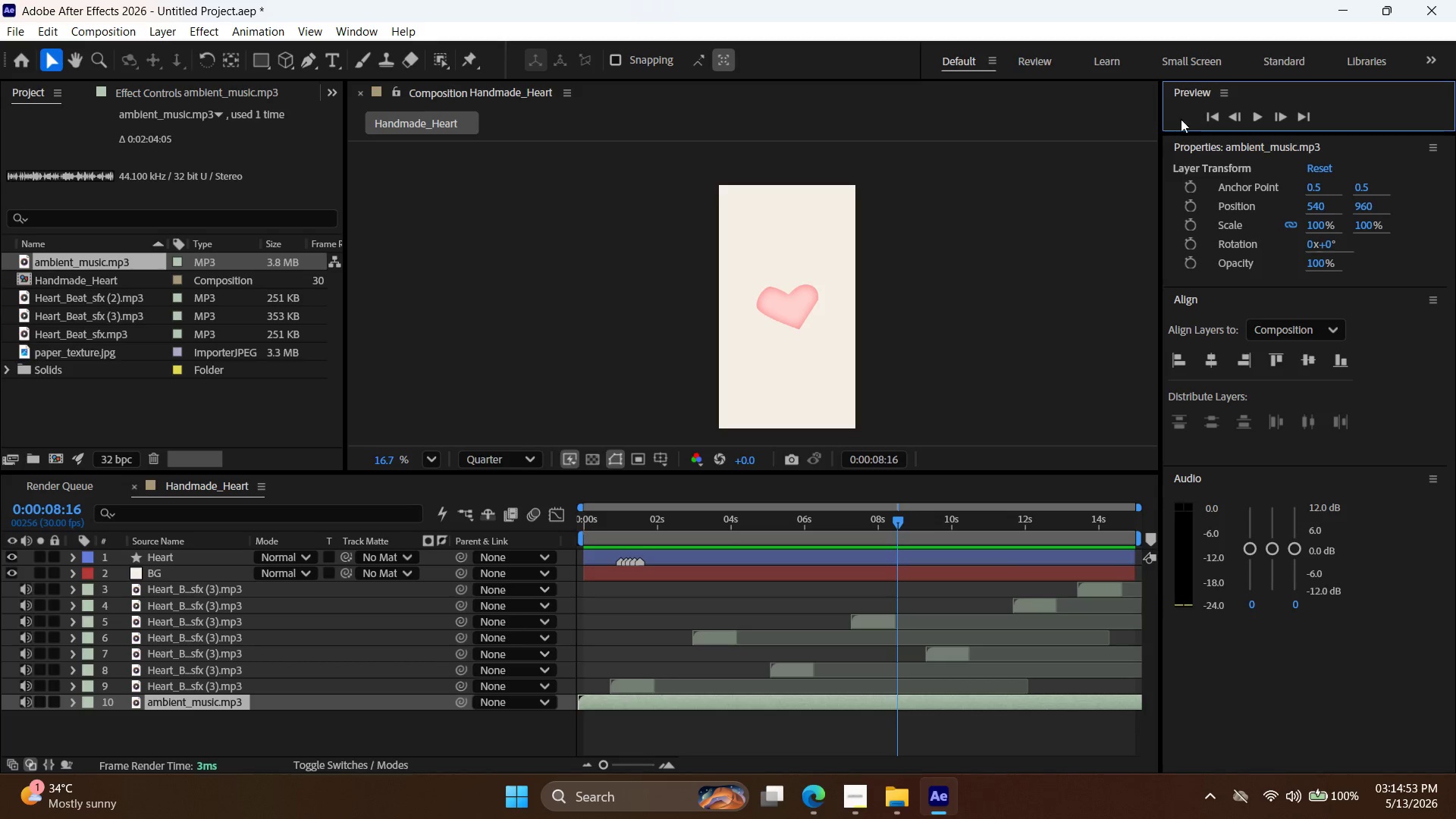 
double_click([1265, 111])
 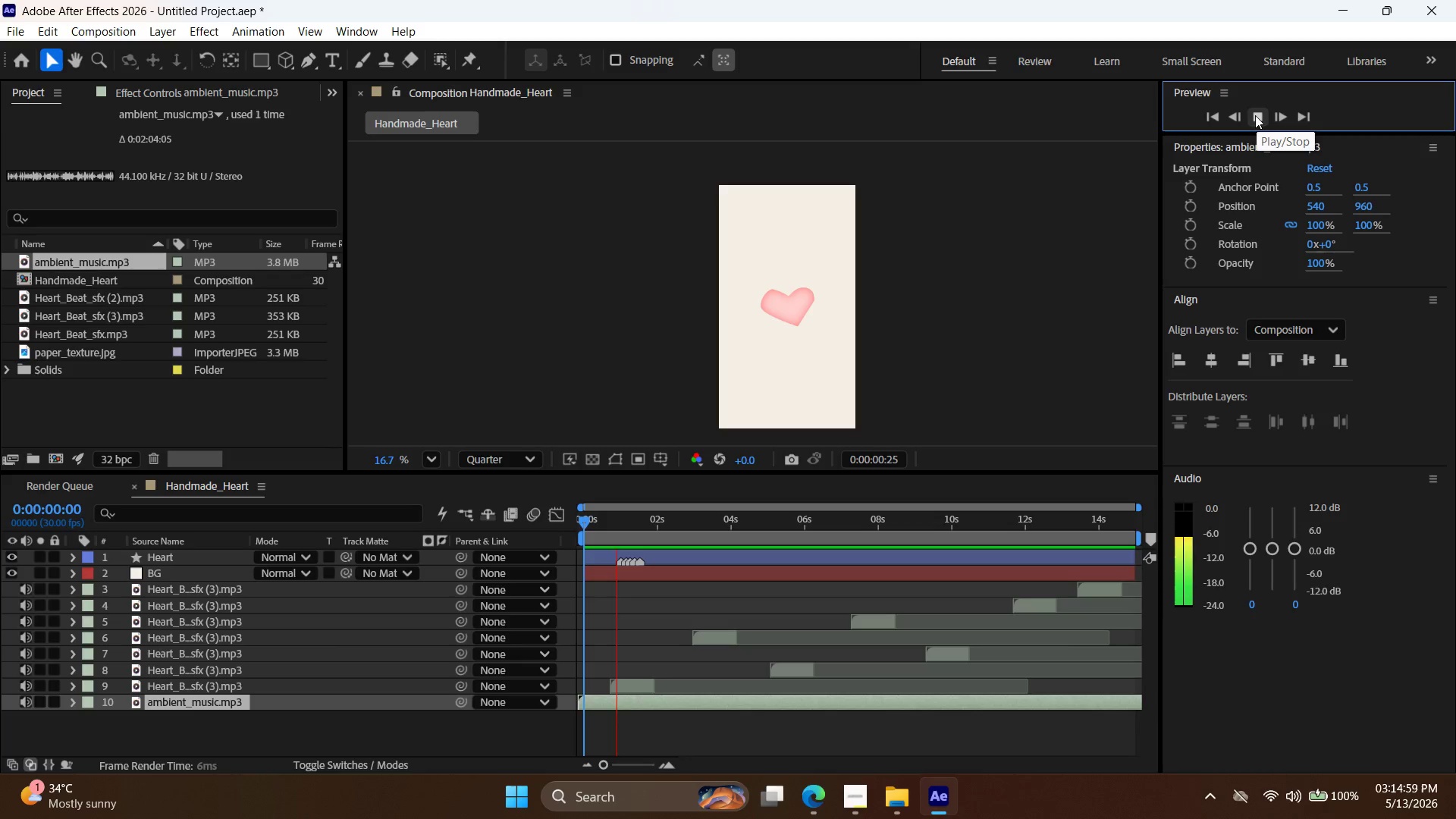 
left_click([1255, 115])
 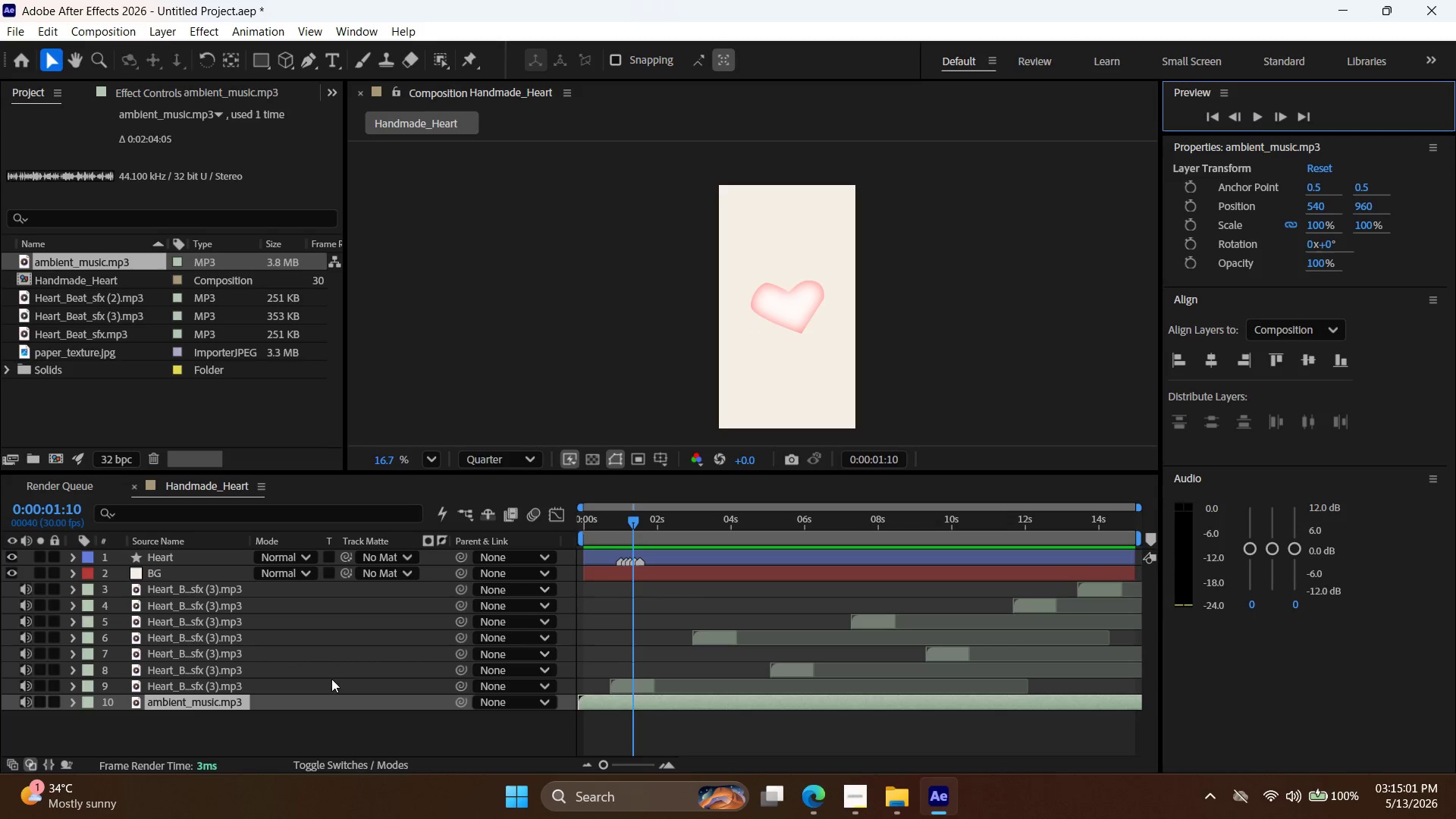 
type(lllll)
 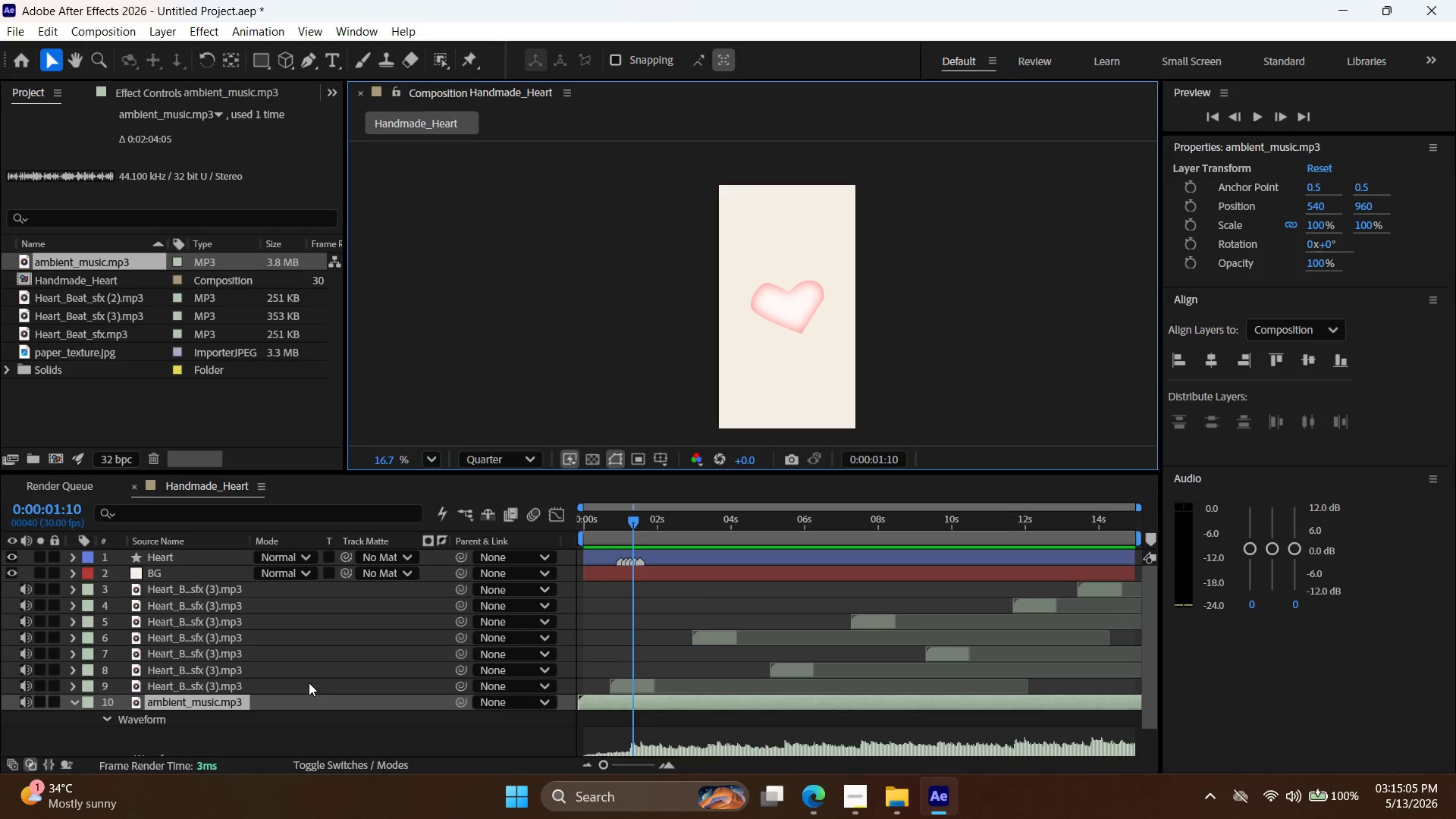 
key(L)
 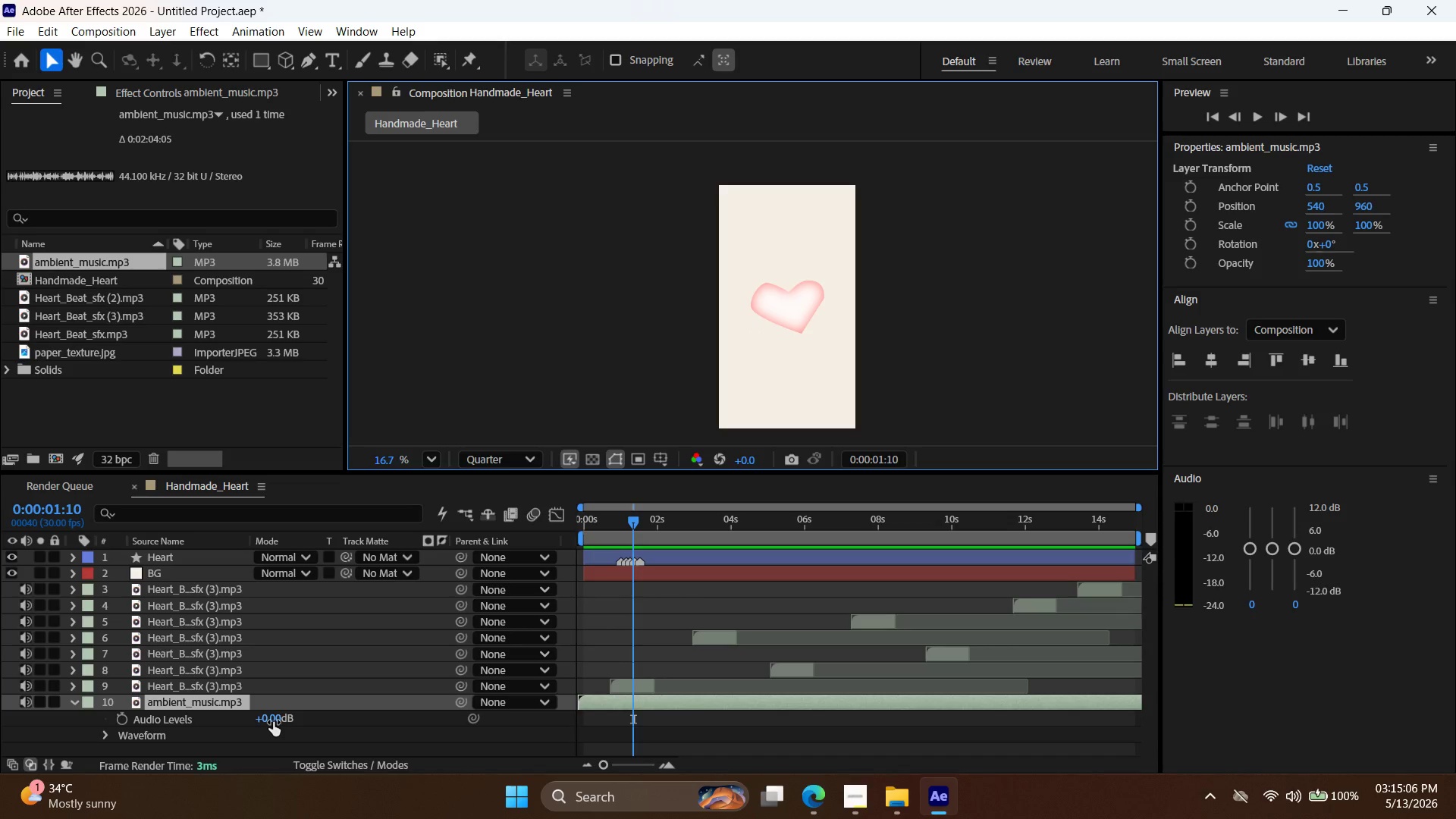 
left_click_drag(start_coordinate=[273, 722], to_coordinate=[265, 734])
 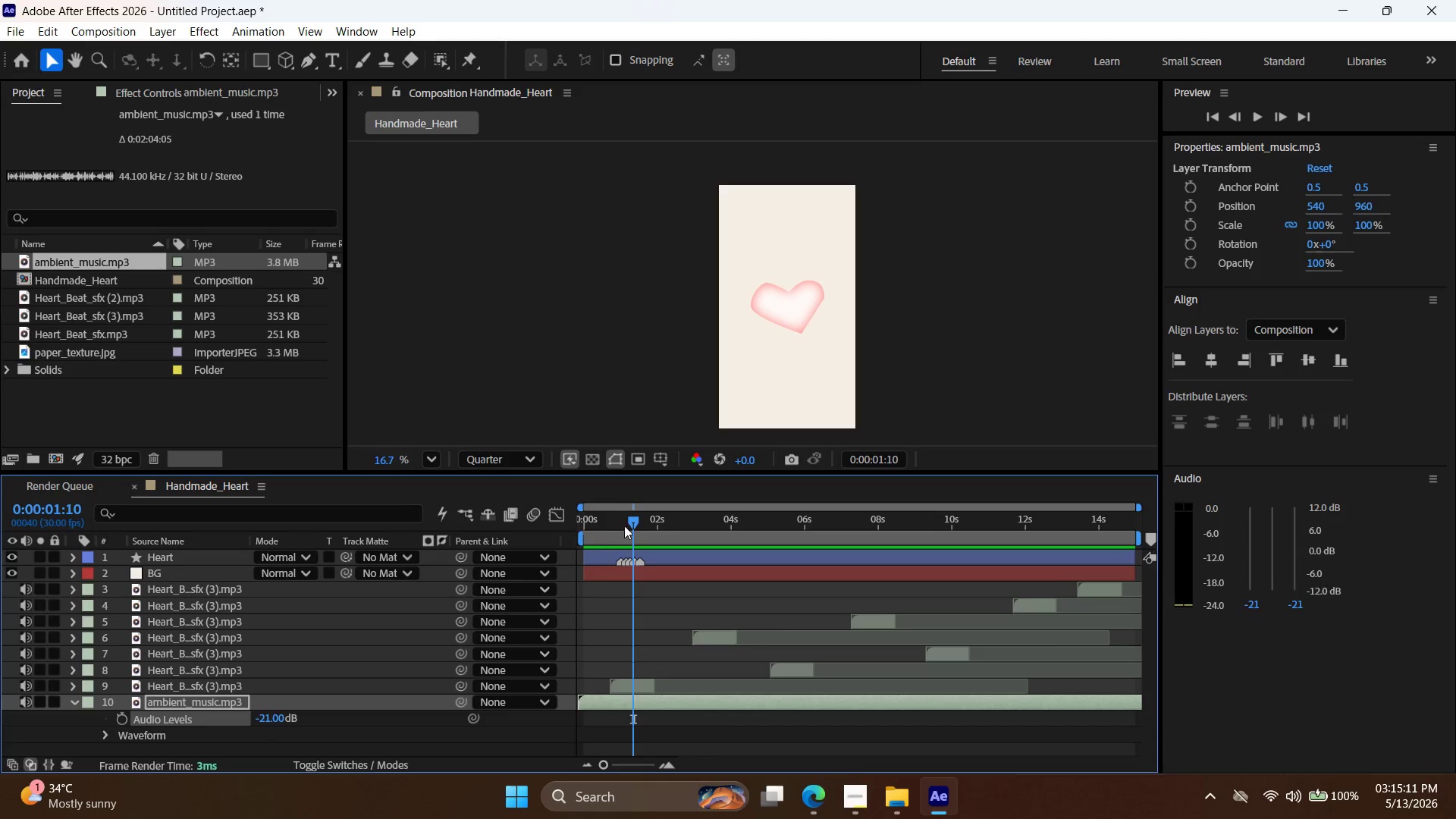 
left_click_drag(start_coordinate=[629, 522], to_coordinate=[462, 501])
 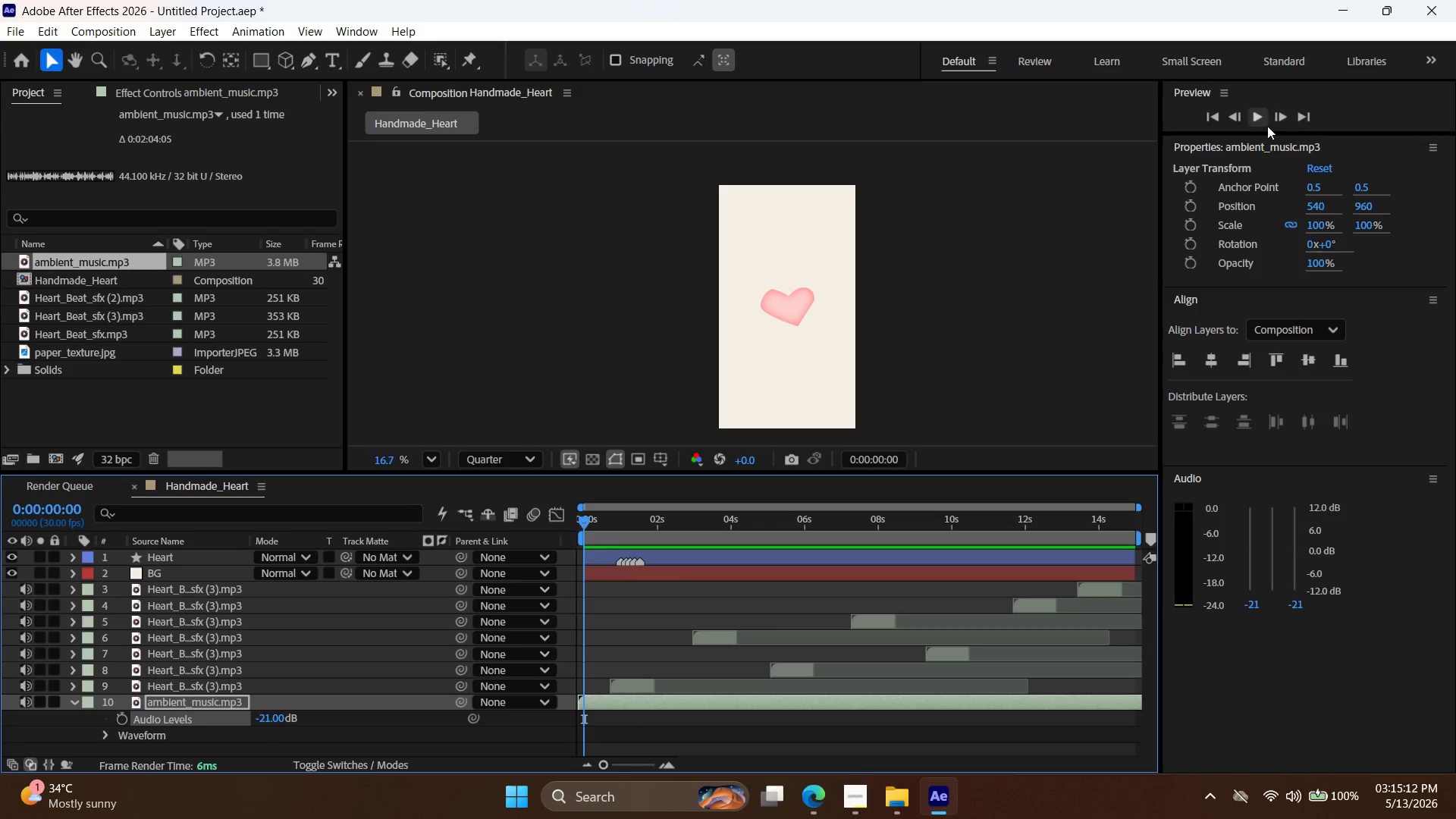 
left_click([1266, 116])
 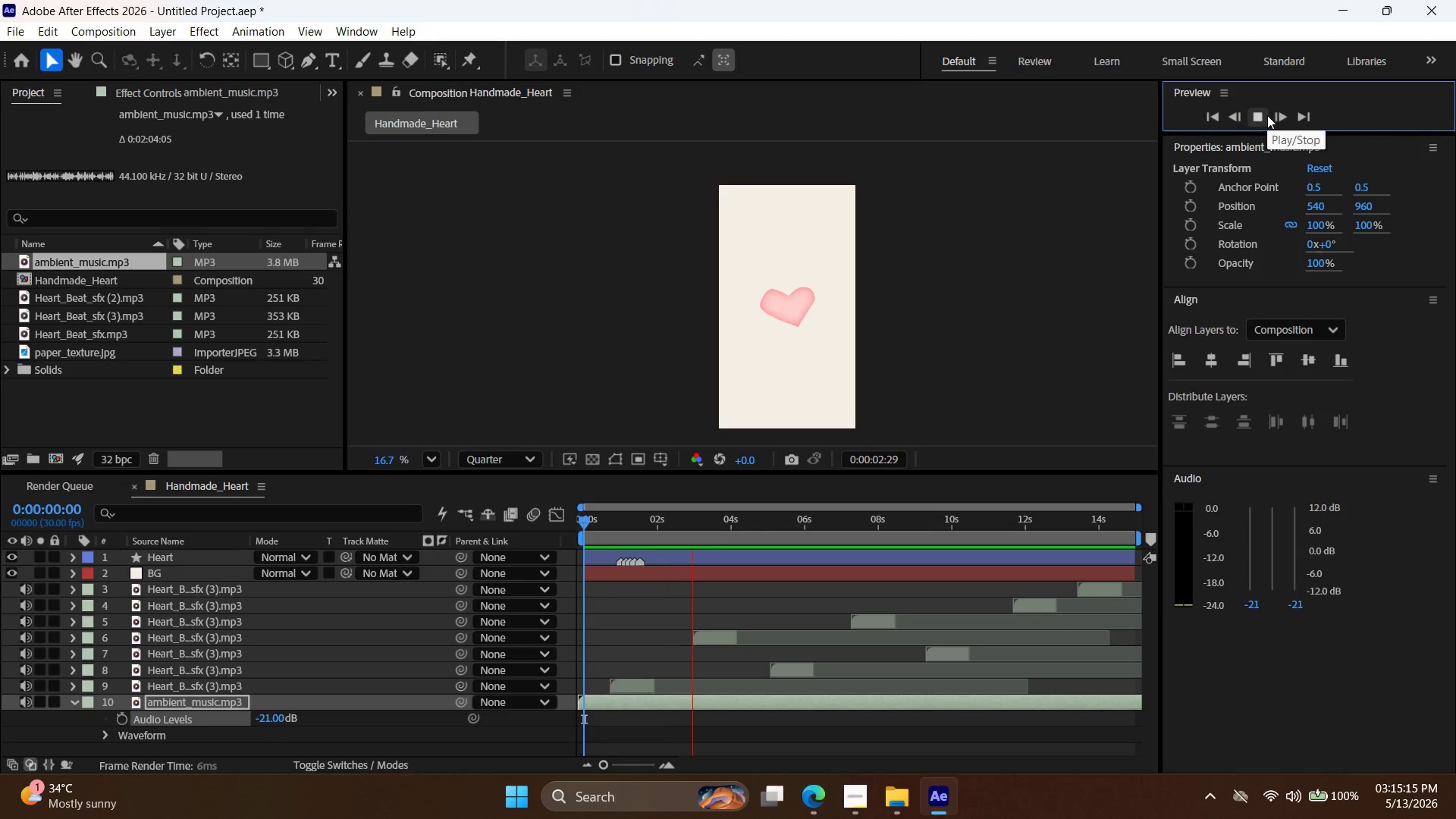 
left_click([1265, 110])
 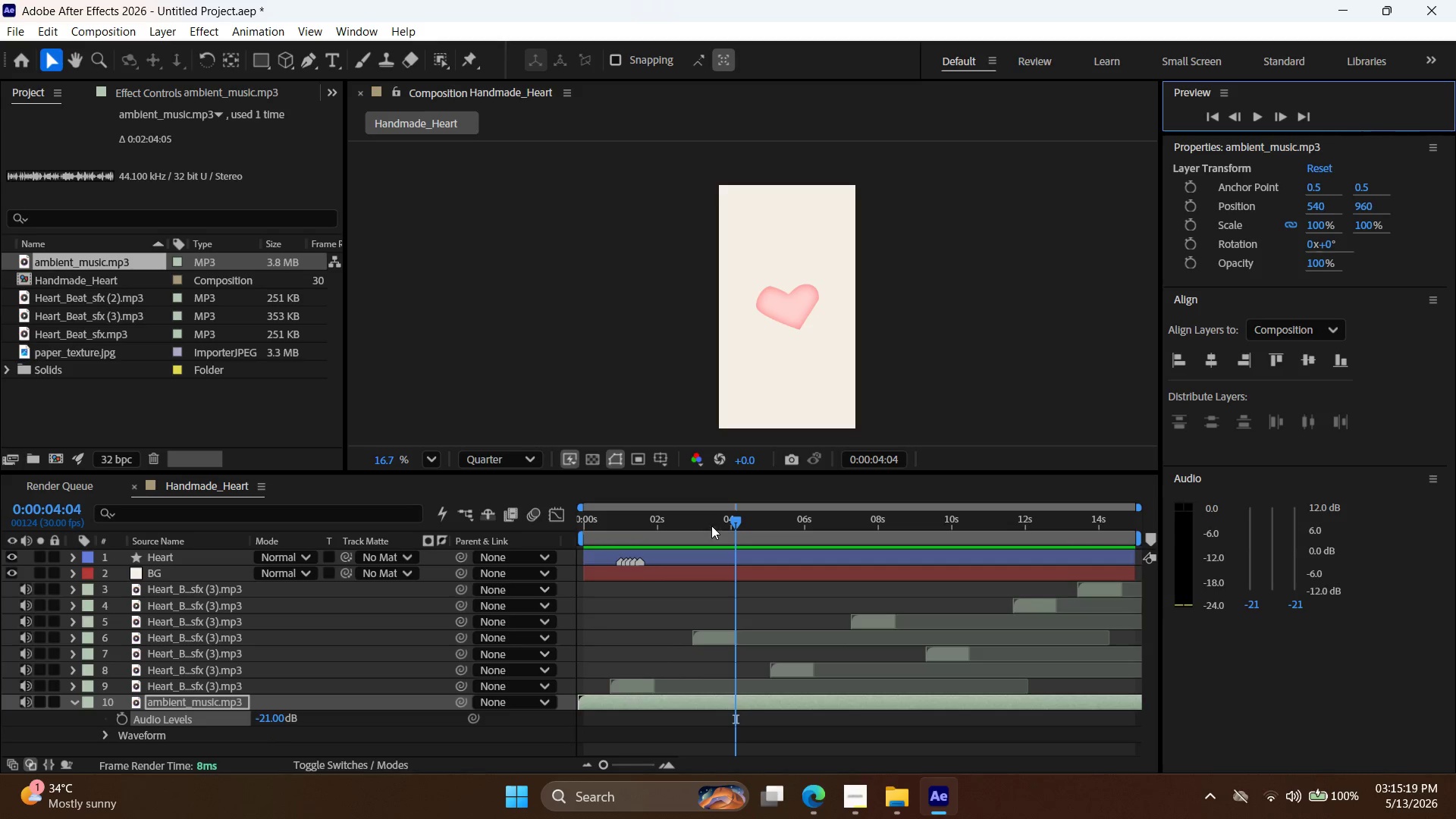 
left_click_drag(start_coordinate=[733, 520], to_coordinate=[619, 543])
 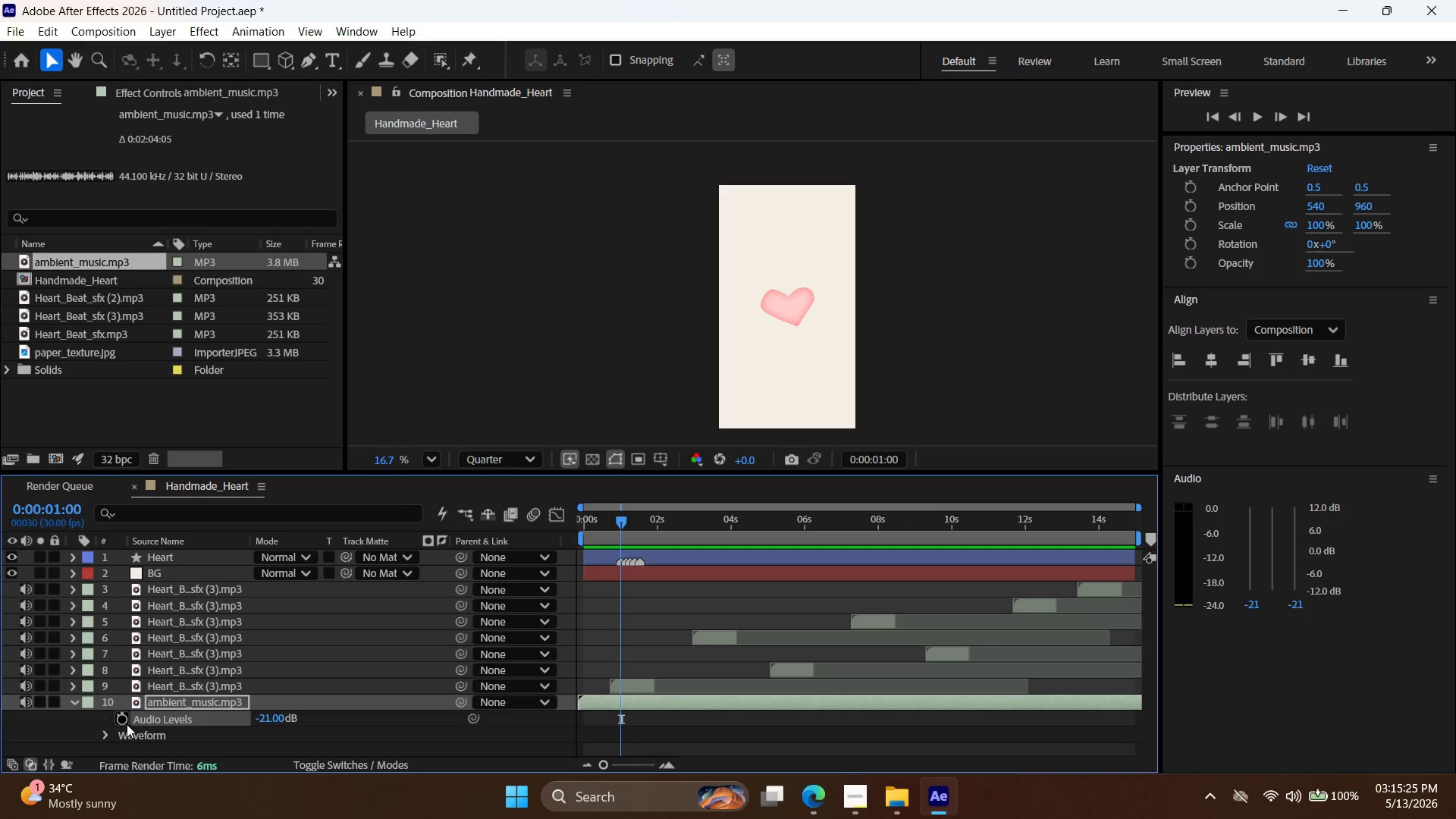 
left_click([124, 718])
 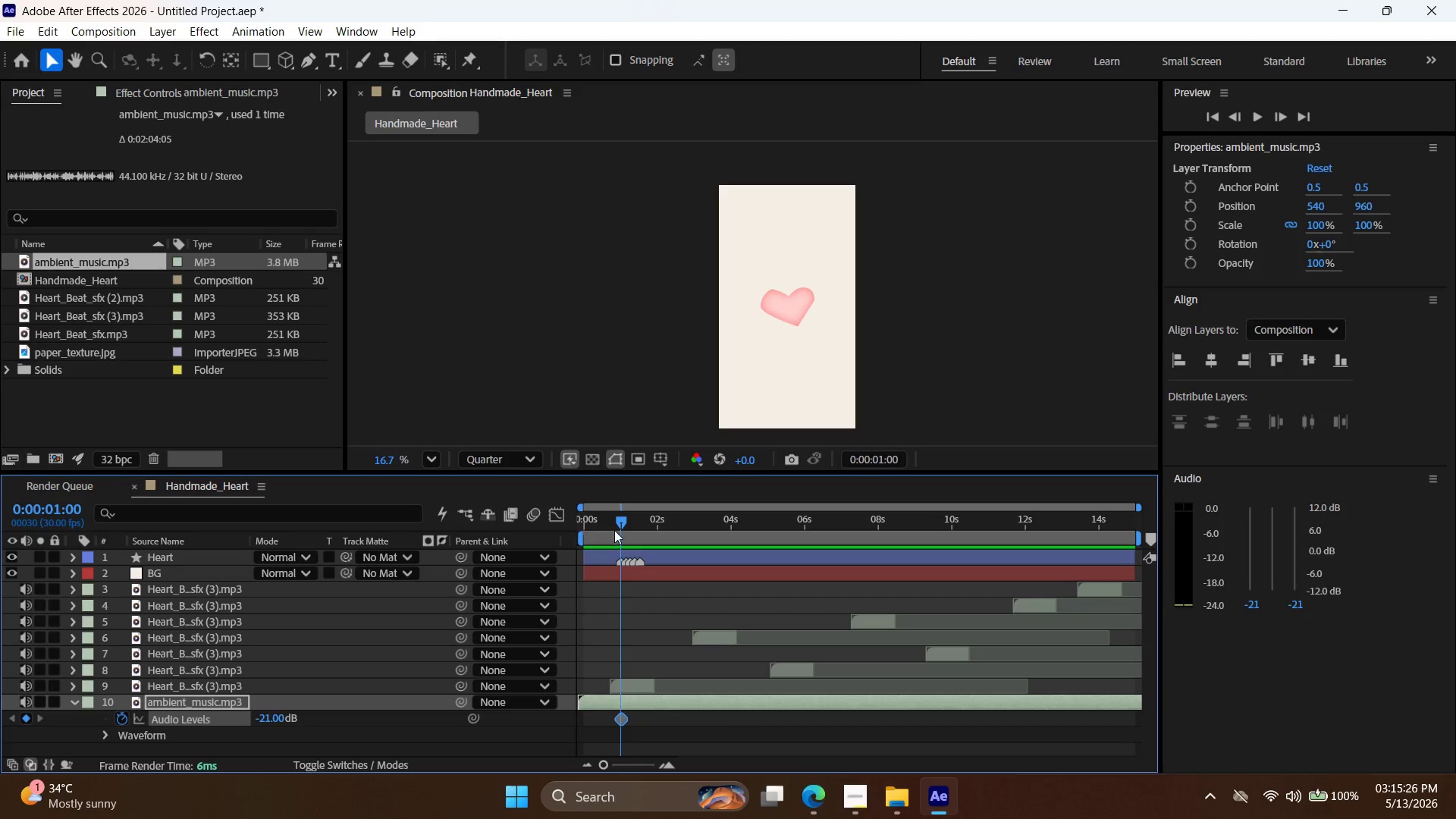 
left_click_drag(start_coordinate=[621, 524], to_coordinate=[369, 540])
 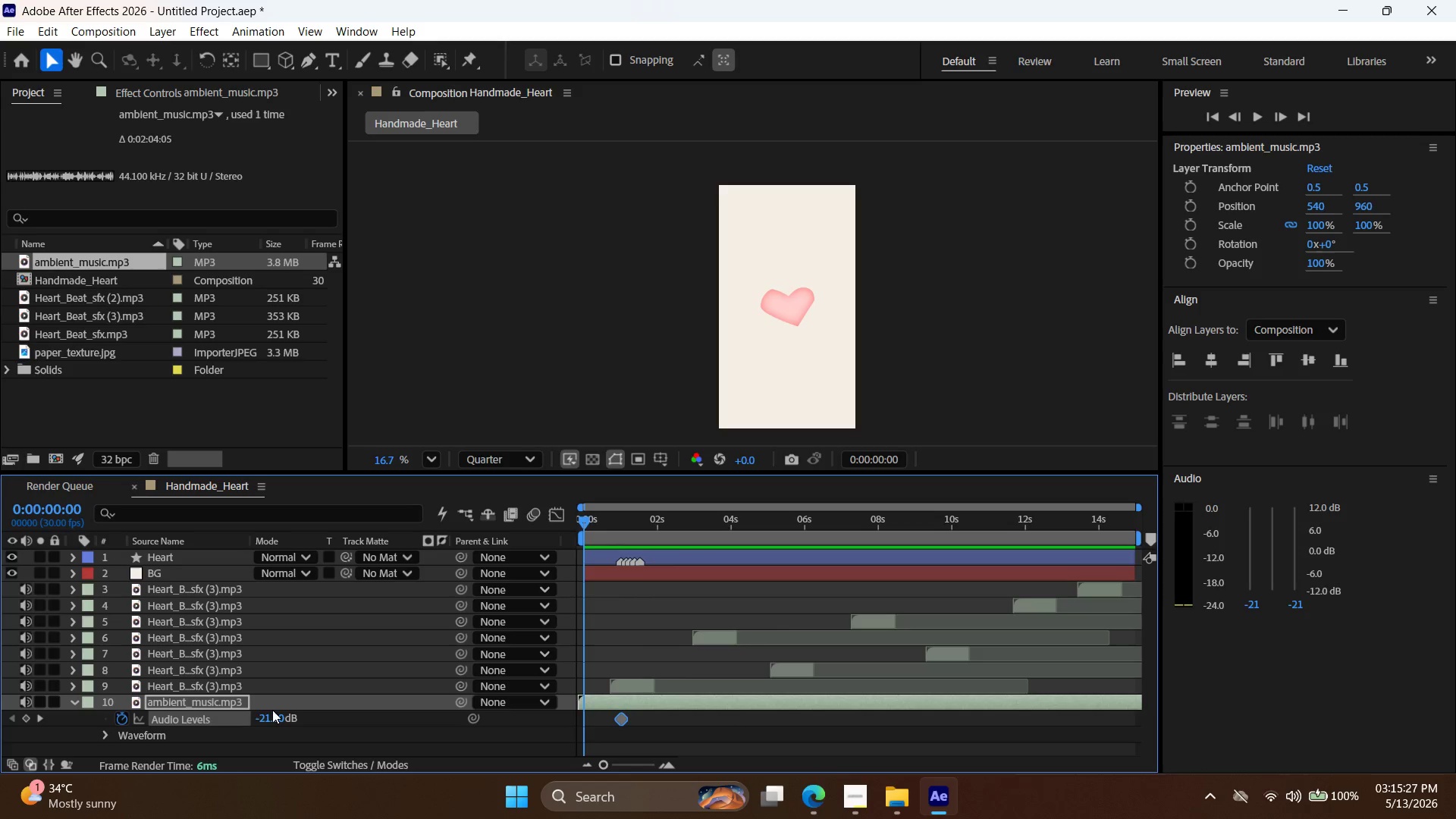 
left_click_drag(start_coordinate=[269, 717], to_coordinate=[252, 717])
 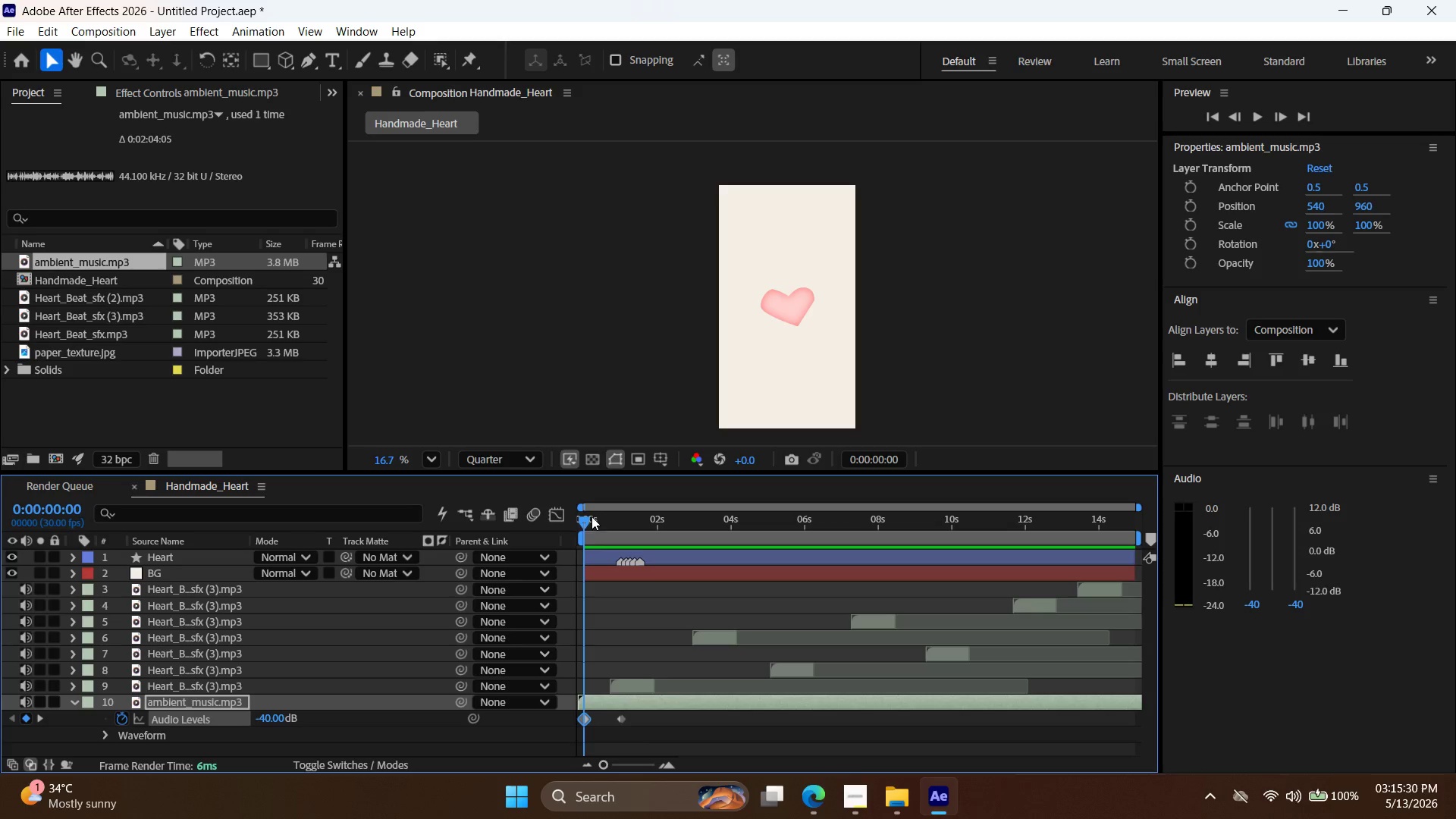 
left_click_drag(start_coordinate=[582, 518], to_coordinate=[1099, 557])
 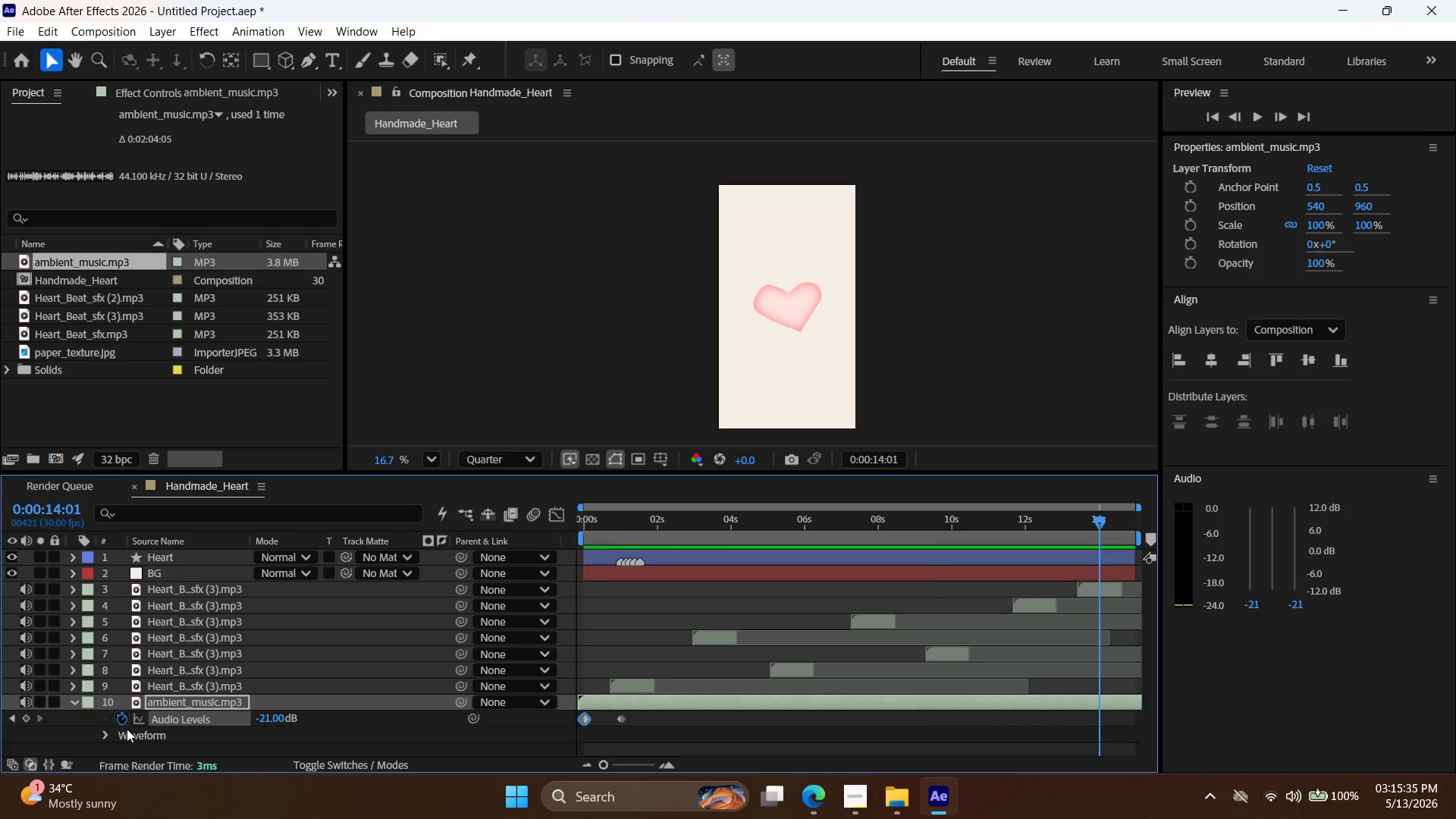 
left_click([23, 717])
 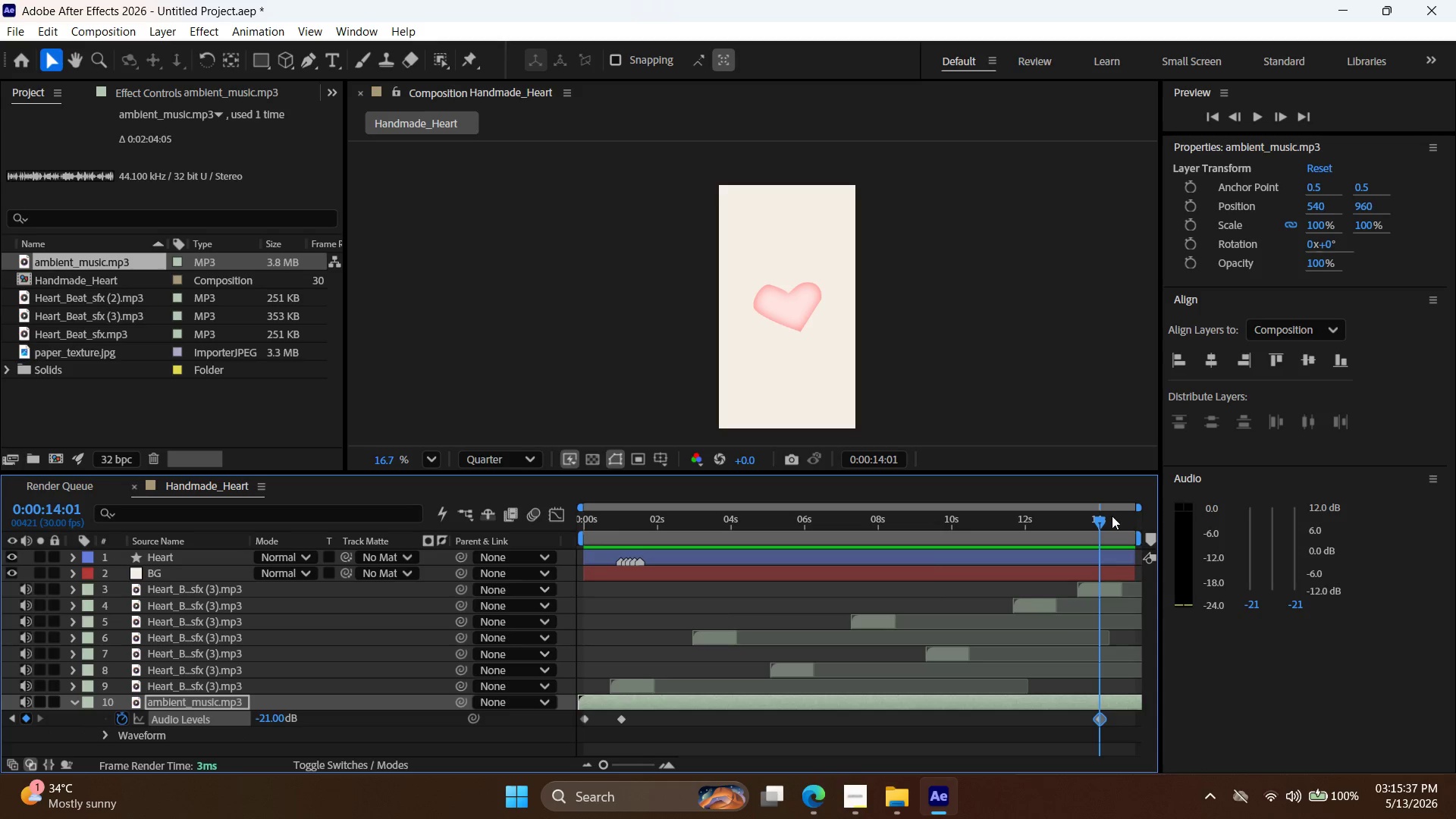 
left_click_drag(start_coordinate=[1094, 519], to_coordinate=[1246, 540])
 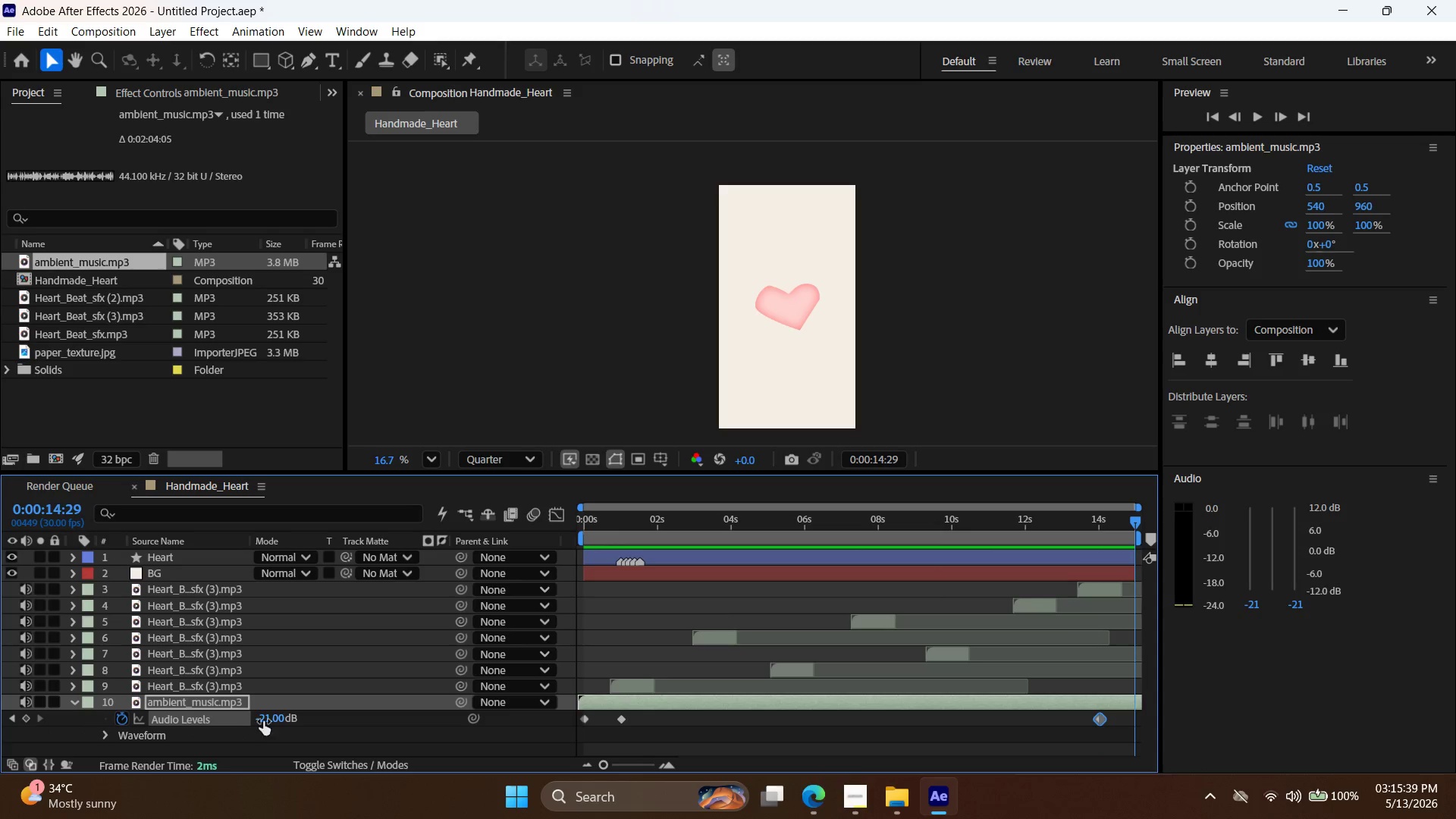 
left_click_drag(start_coordinate=[267, 719], to_coordinate=[256, 725])
 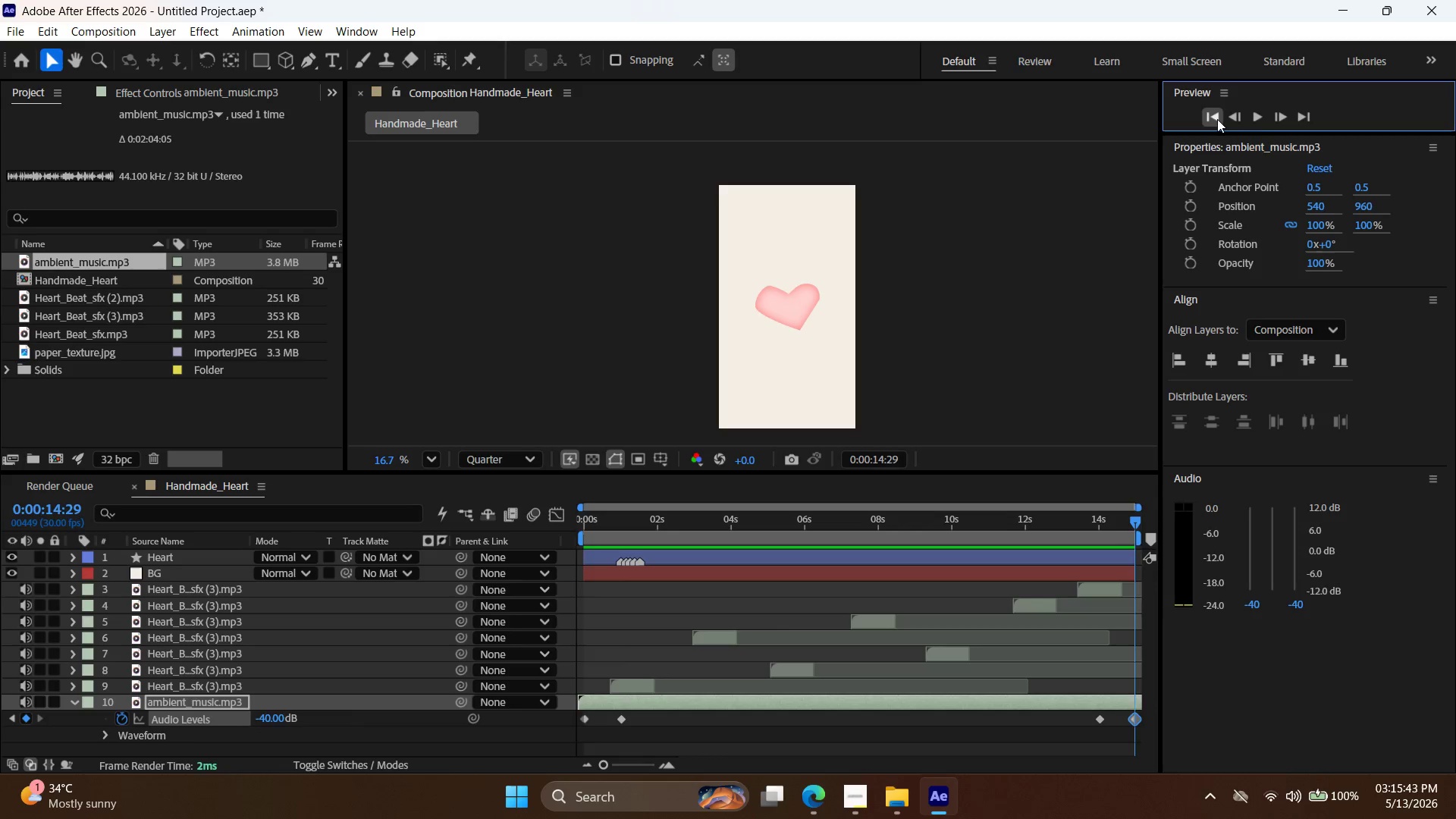 
double_click([1265, 118])
 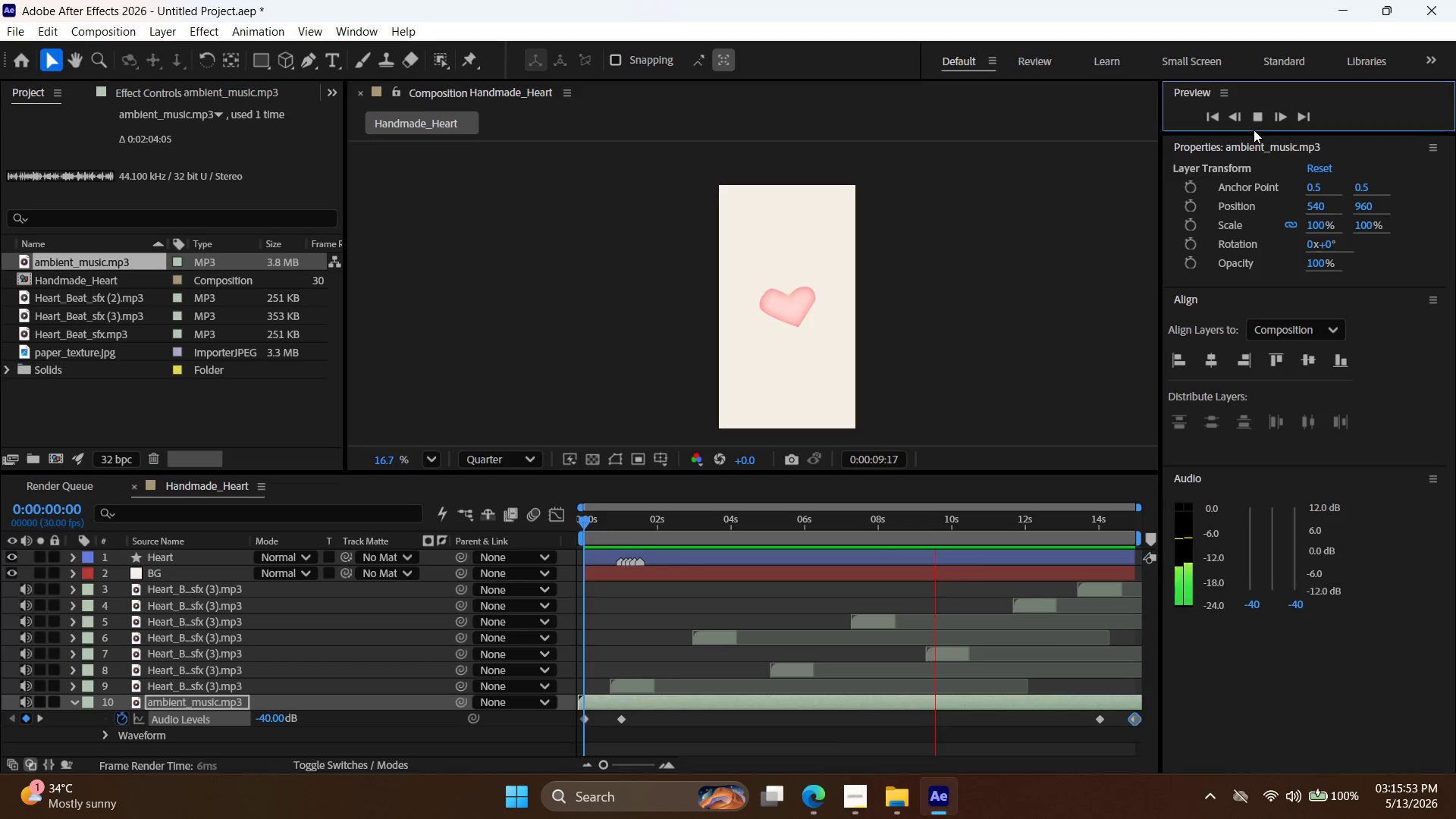 
wait(14.81)
 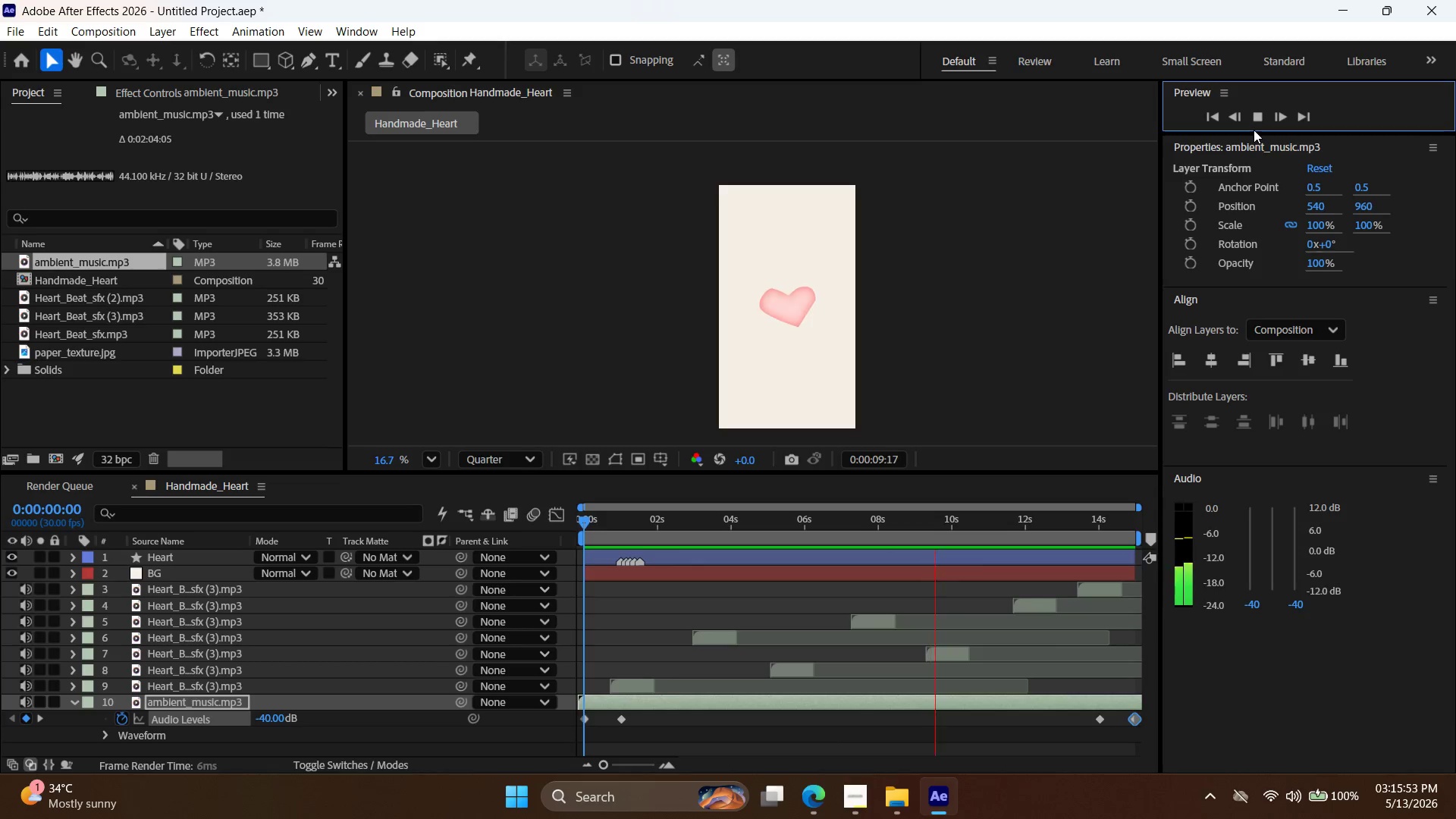 
left_click([1261, 123])
 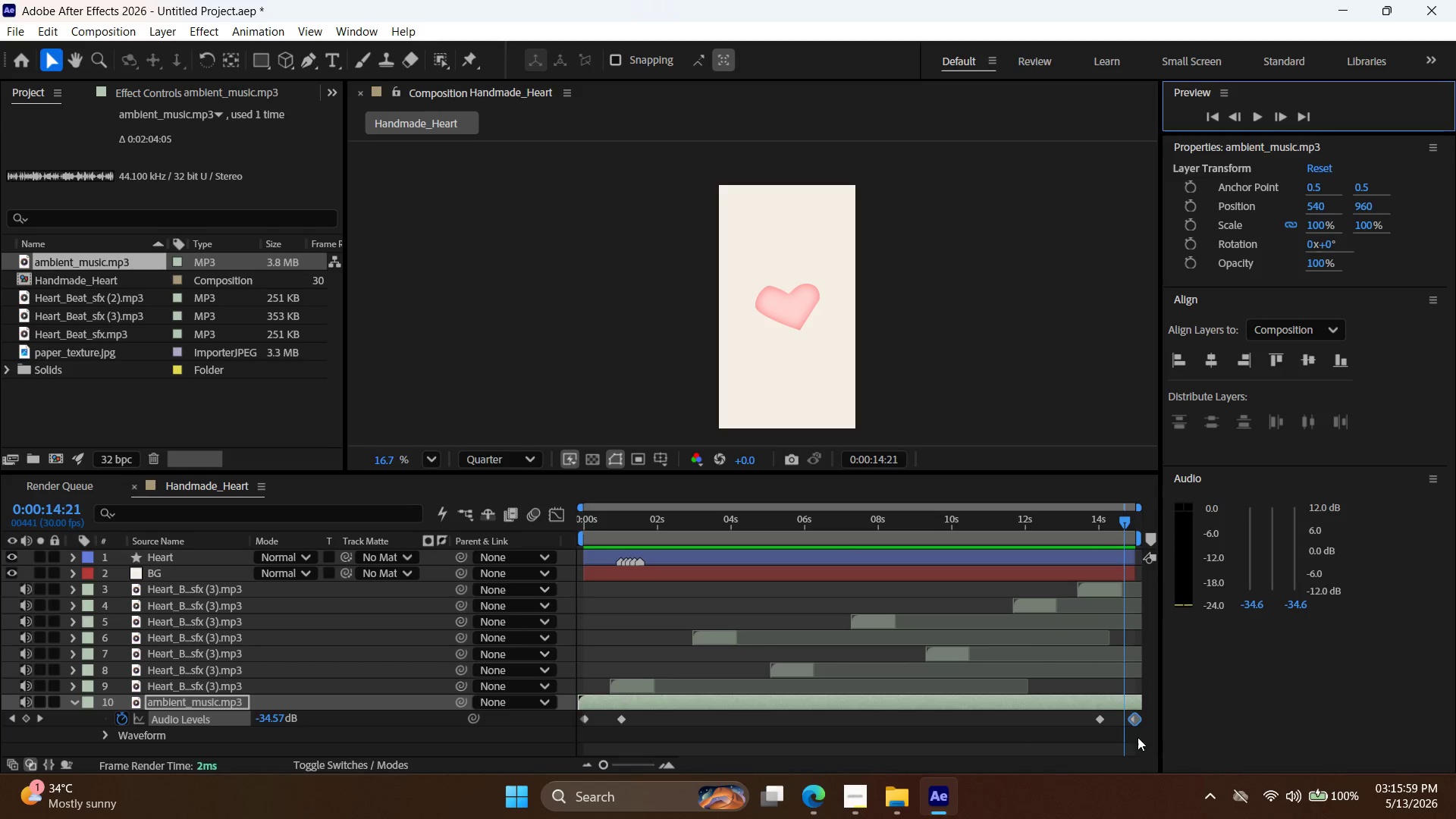 
left_click_drag(start_coordinate=[1138, 741], to_coordinate=[562, 727])
 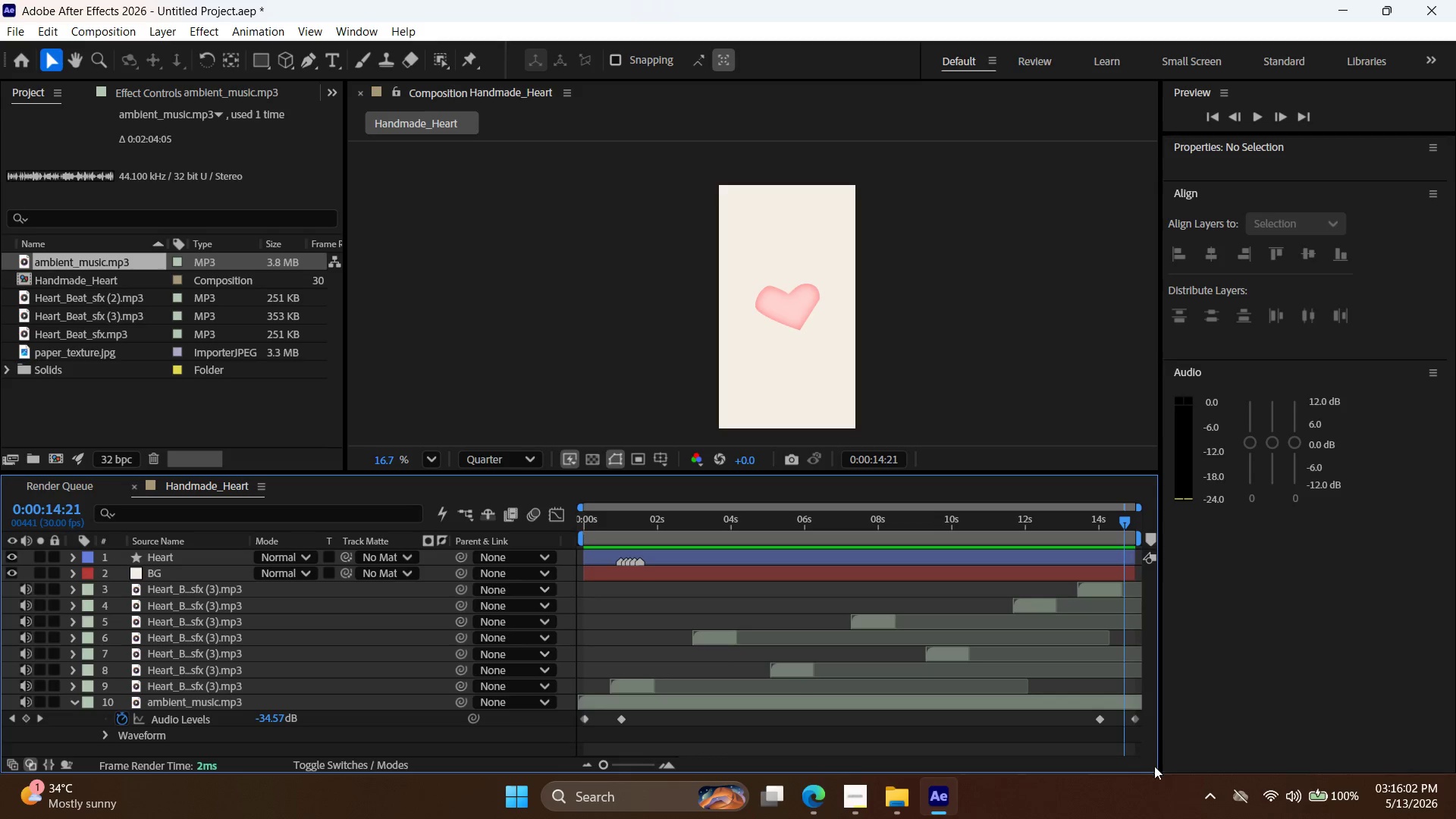 
left_click_drag(start_coordinate=[1158, 736], to_coordinate=[1211, 739])
 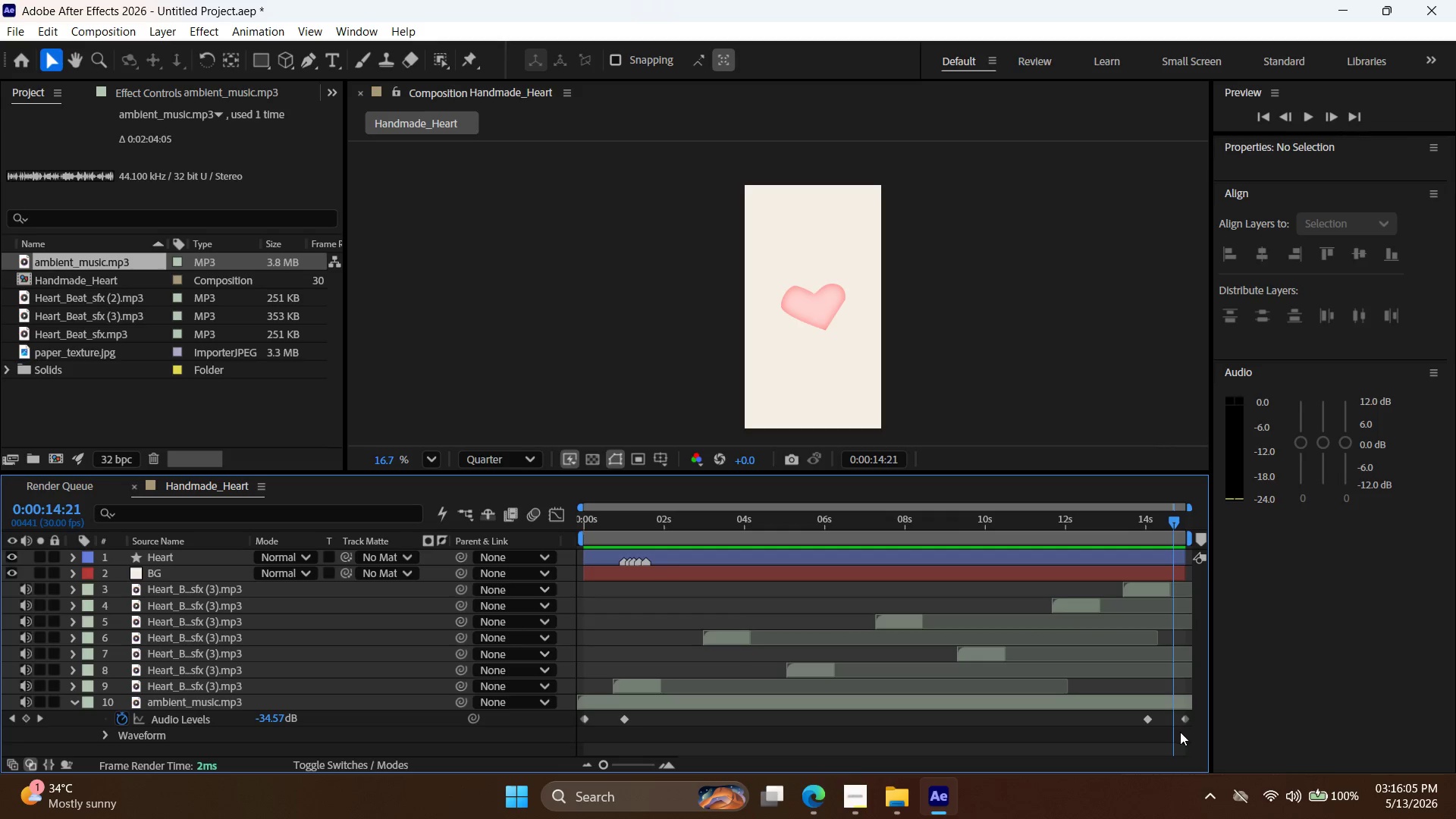 
left_click_drag(start_coordinate=[1191, 736], to_coordinate=[549, 705])
 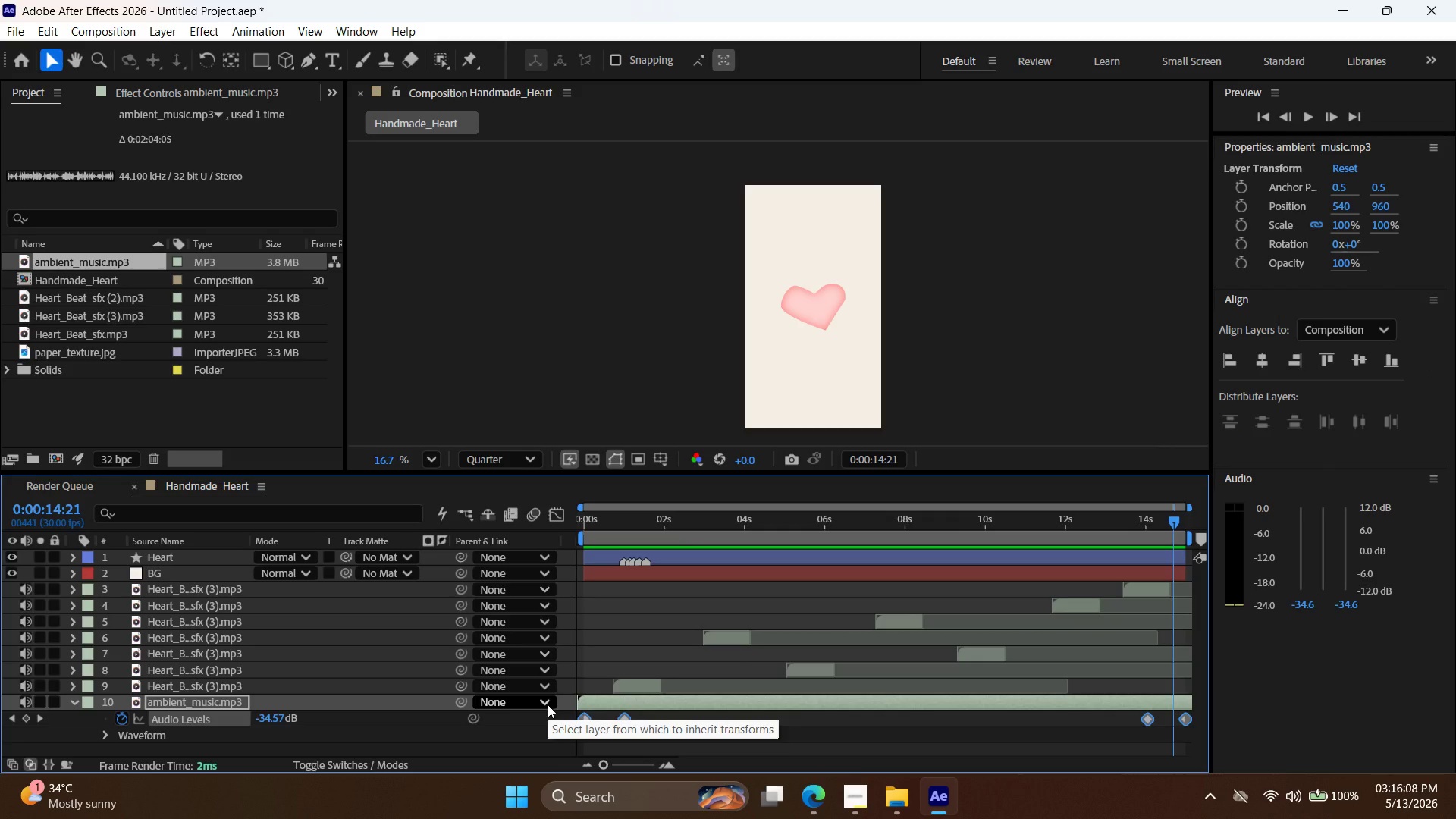 
key(F9)
 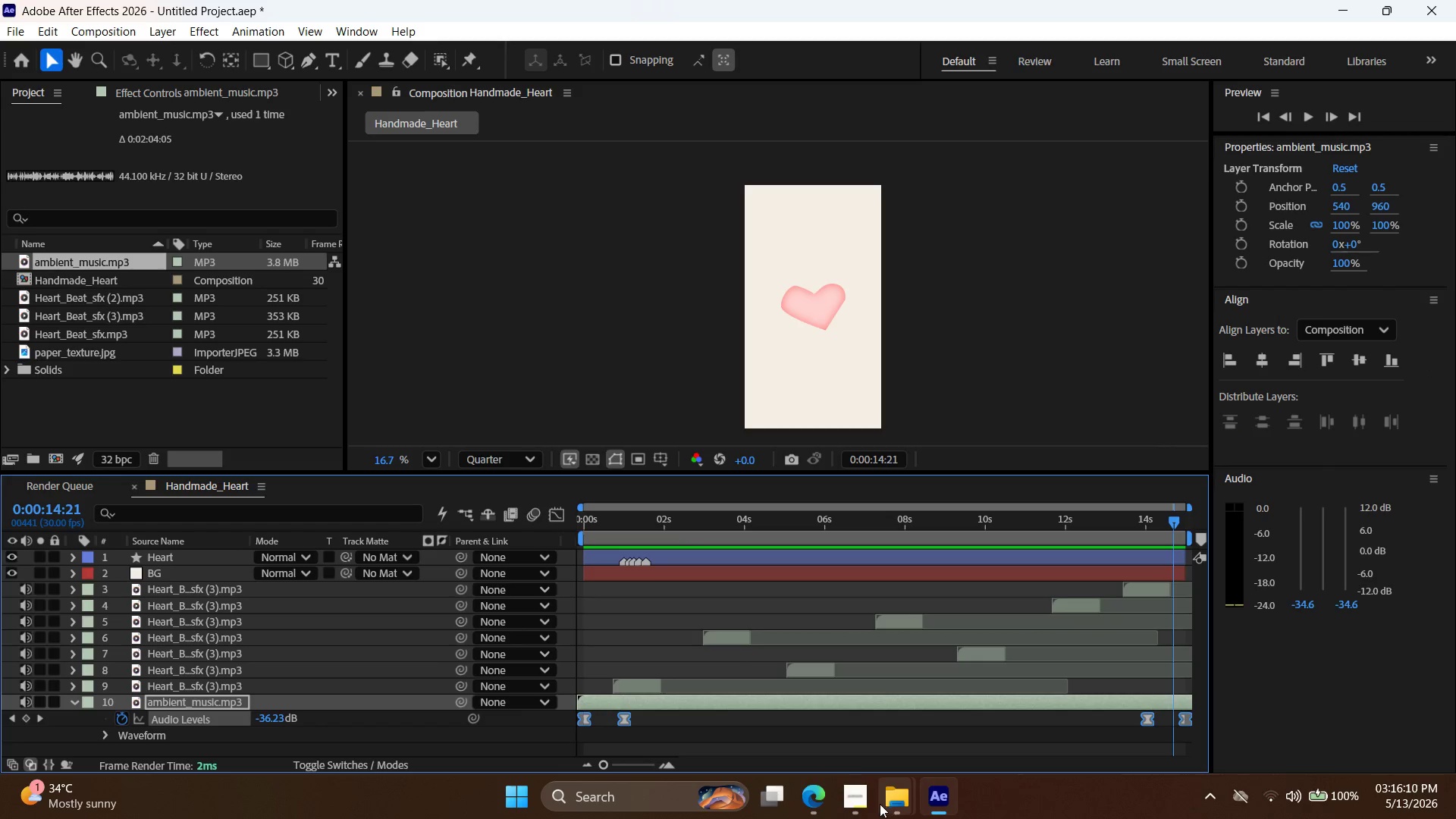 
left_click([862, 807])